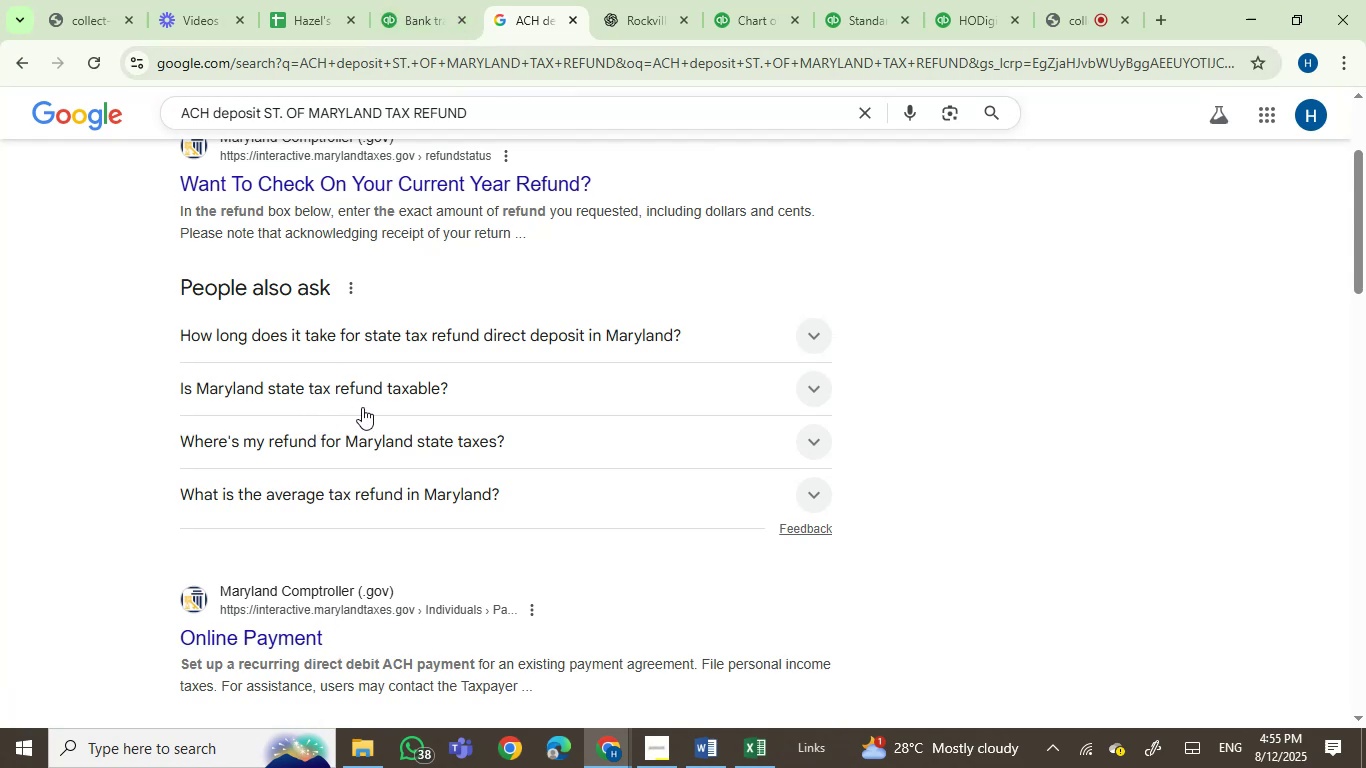 
left_click([358, 345])
 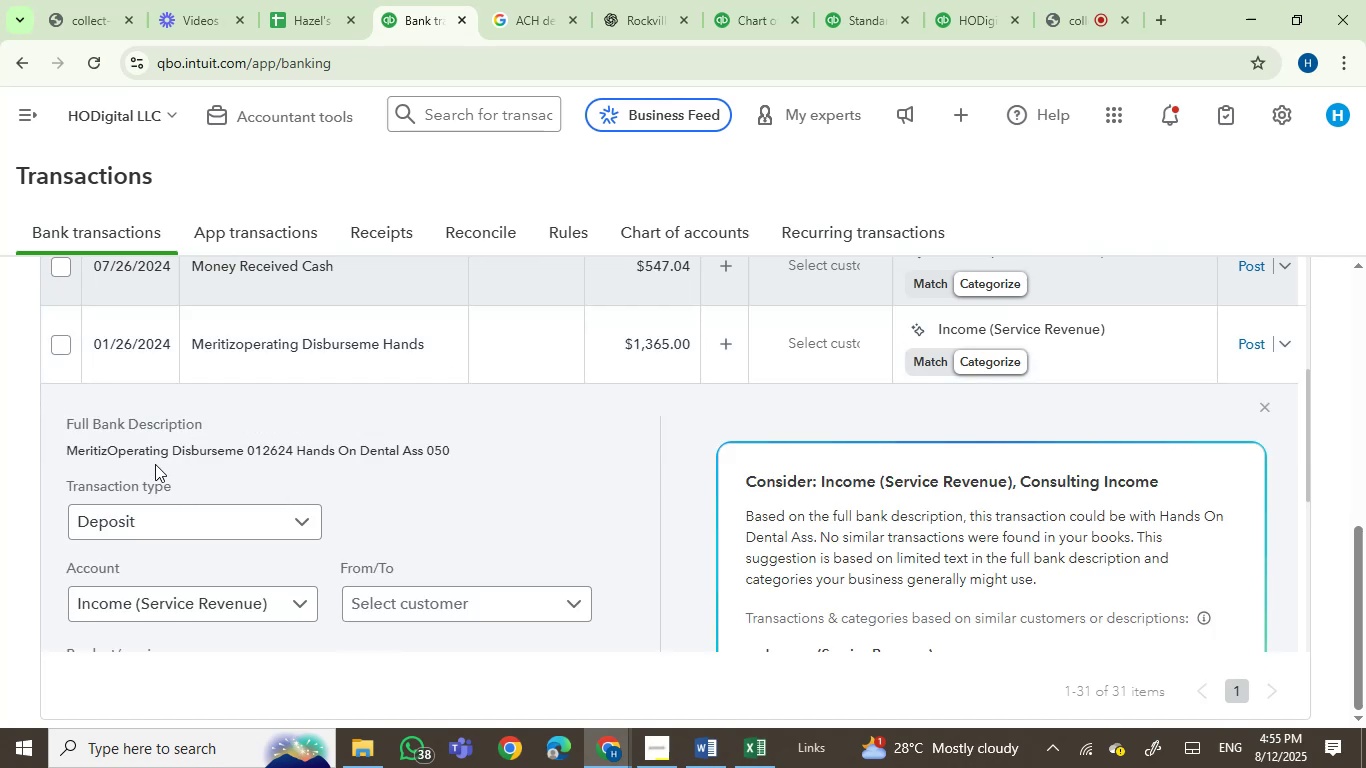 
left_click([139, 451])
 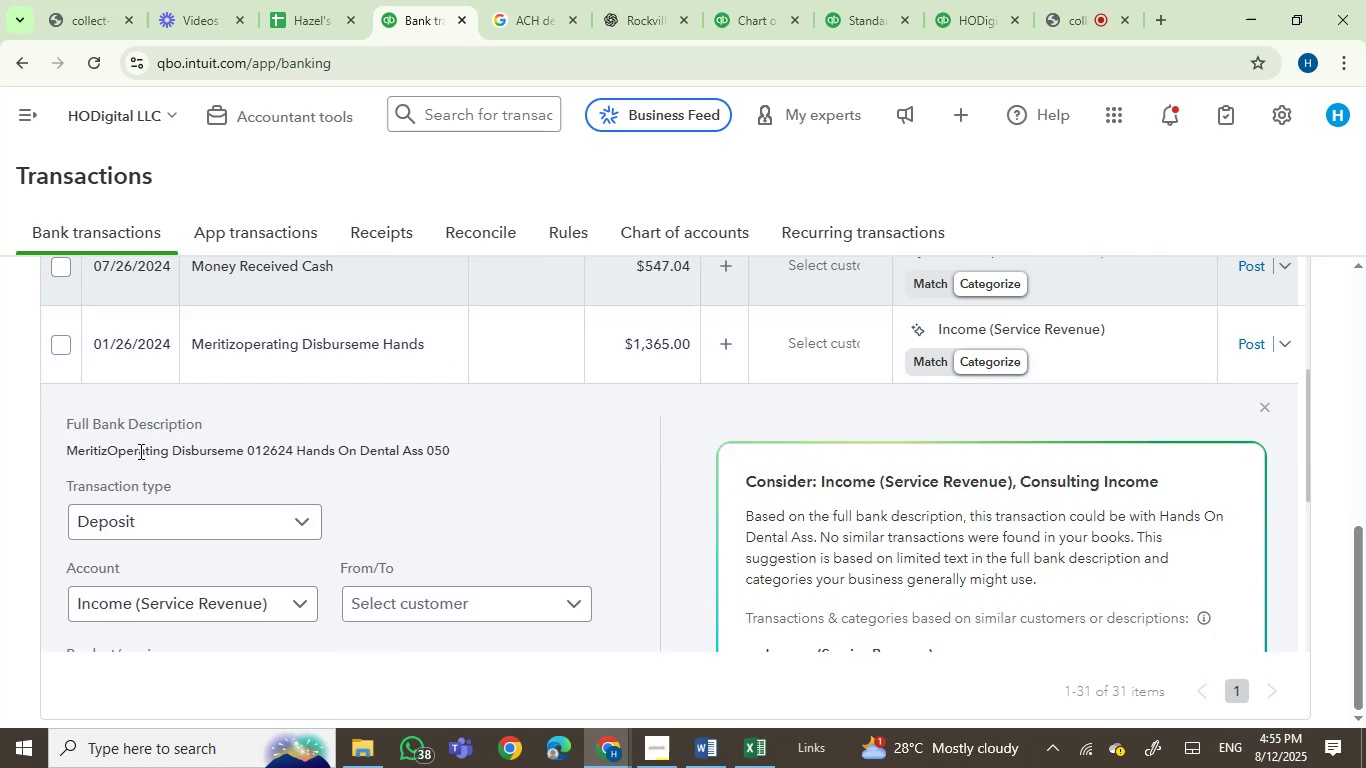 
left_click_drag(start_coordinate=[139, 451], to_coordinate=[205, 451])
 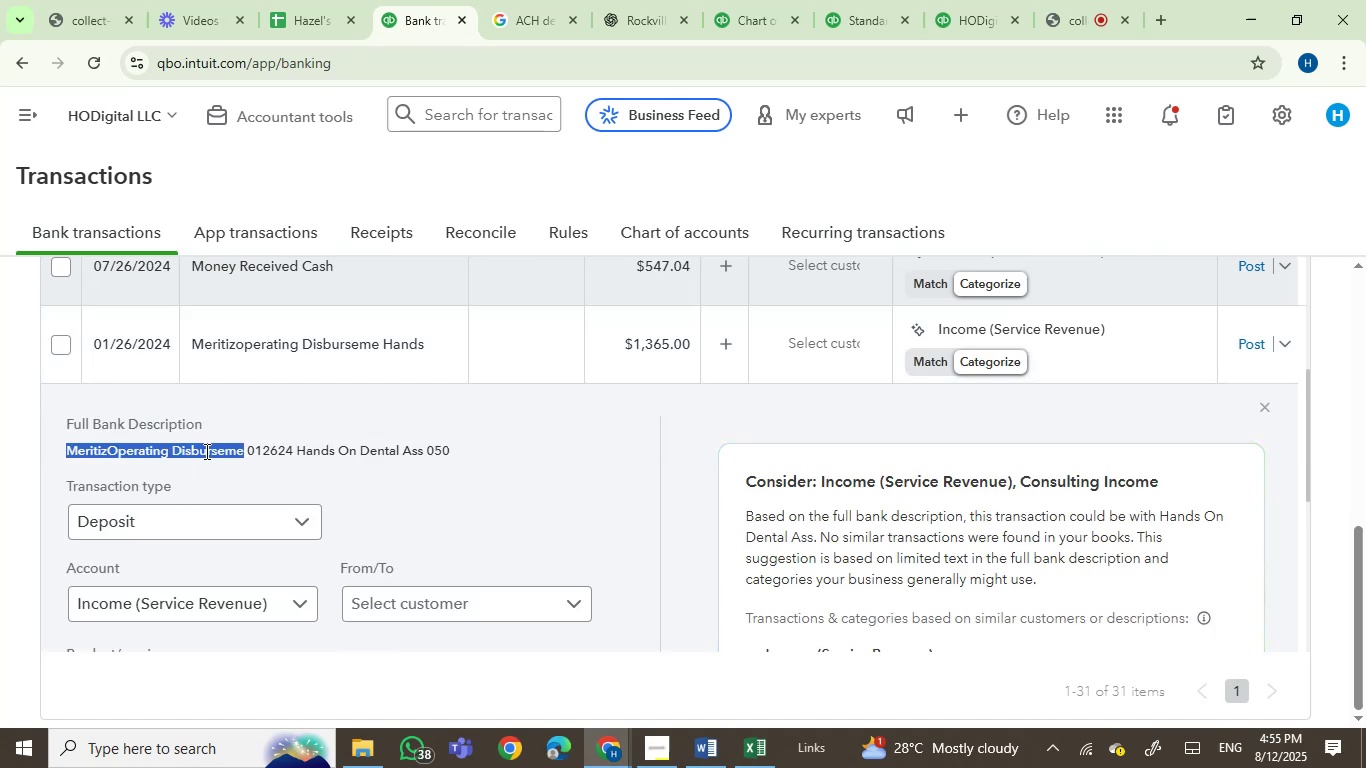 
key(Control+C)
 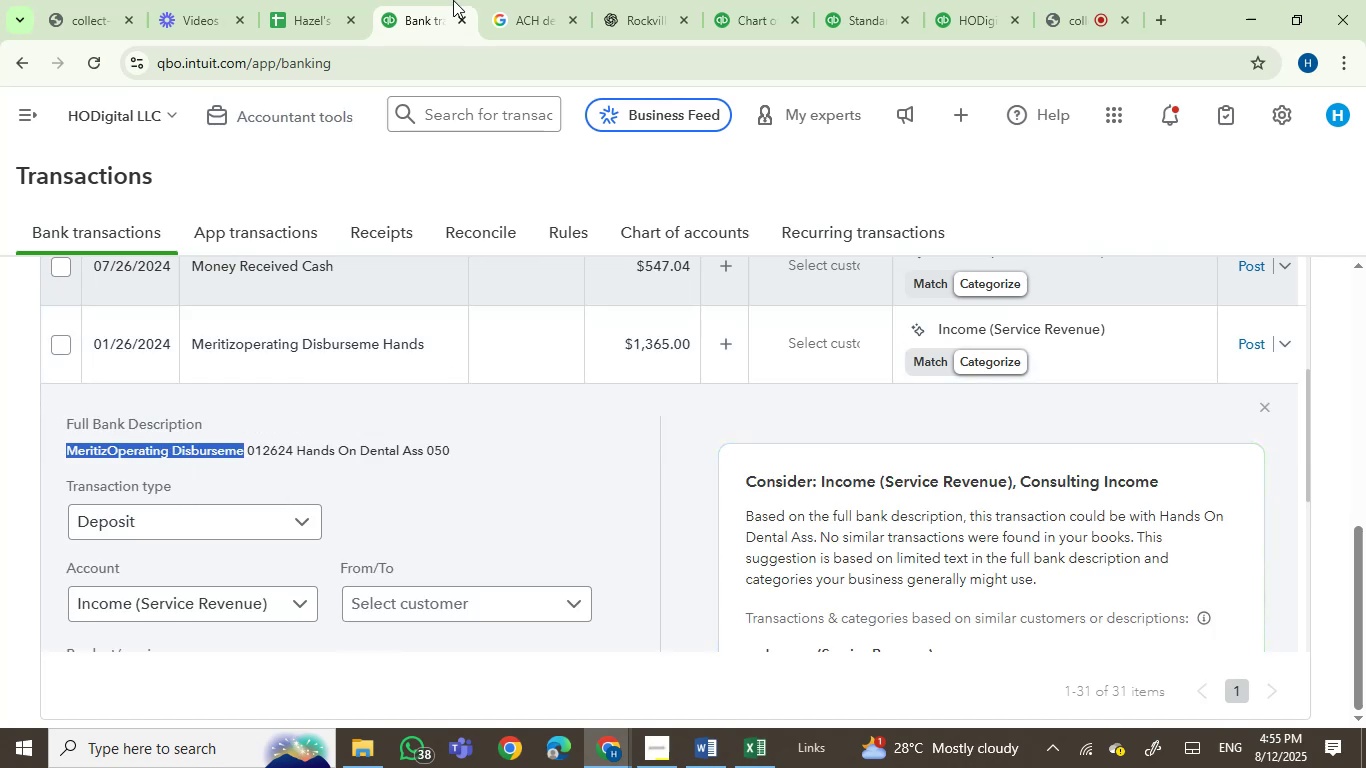 
left_click([506, 0])
 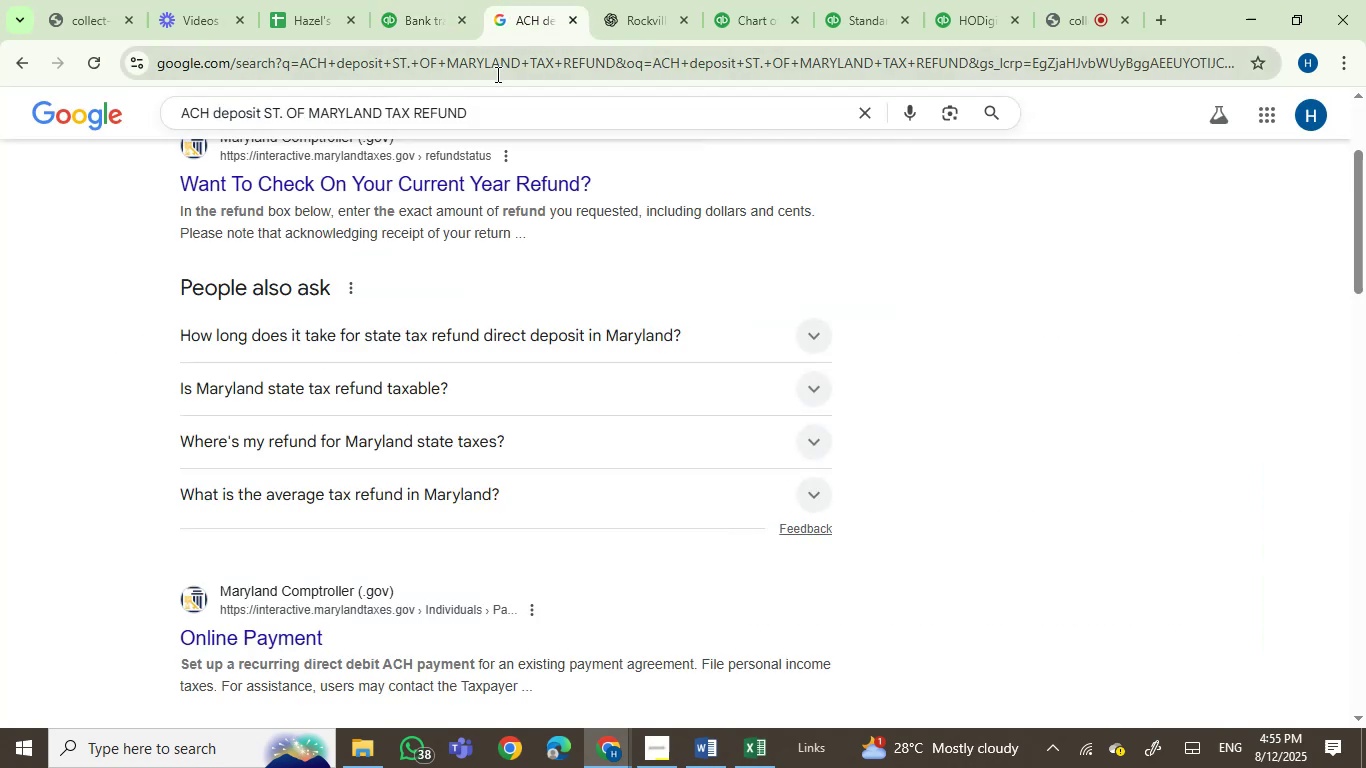 
left_click([496, 74])
 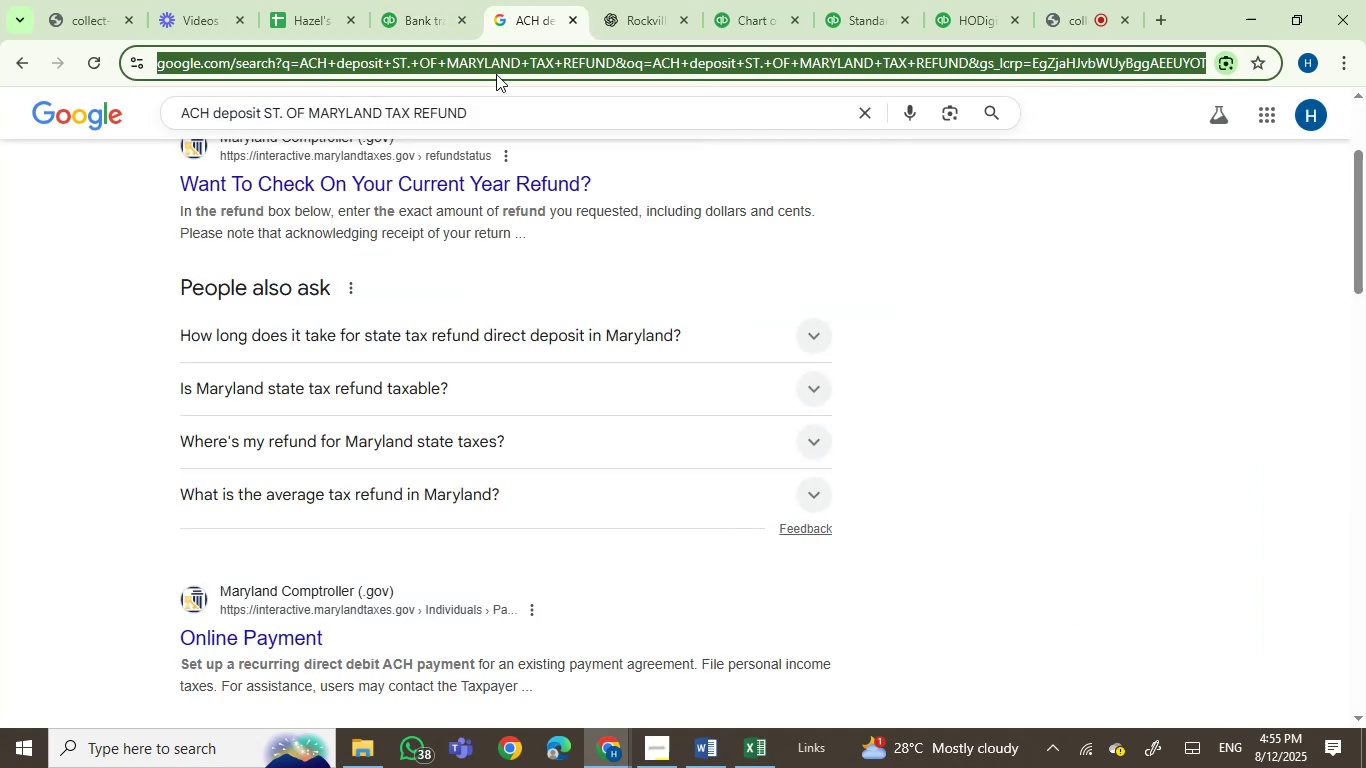 
key(Control+V)
 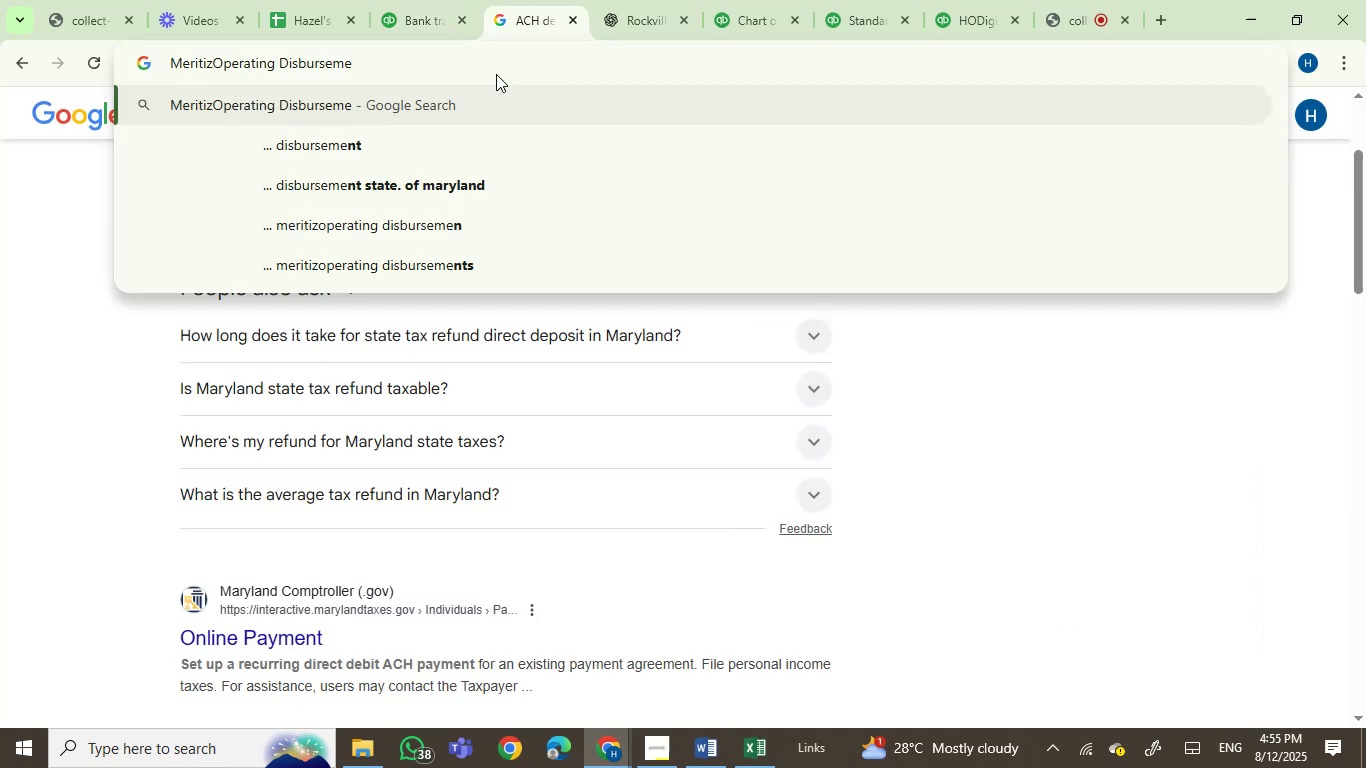 
key(Enter)
 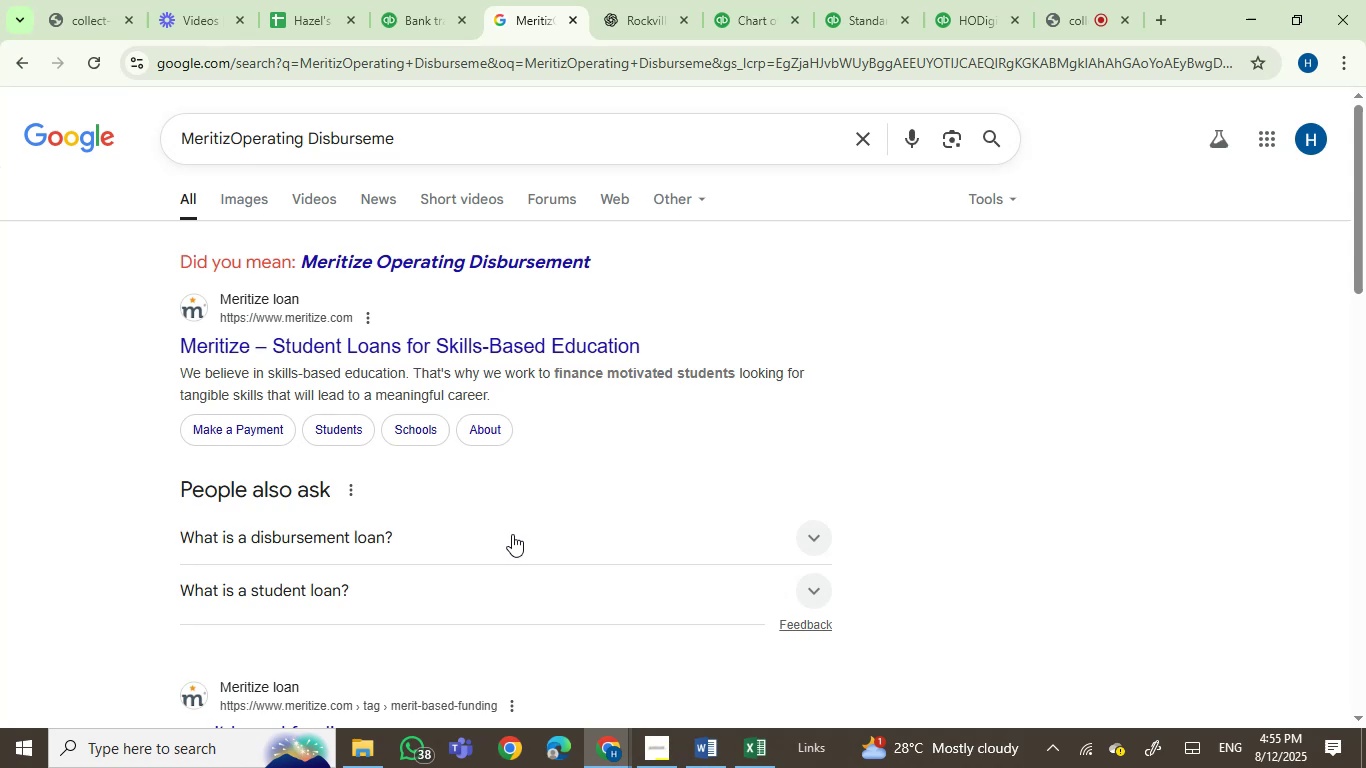 
wait(19.2)
 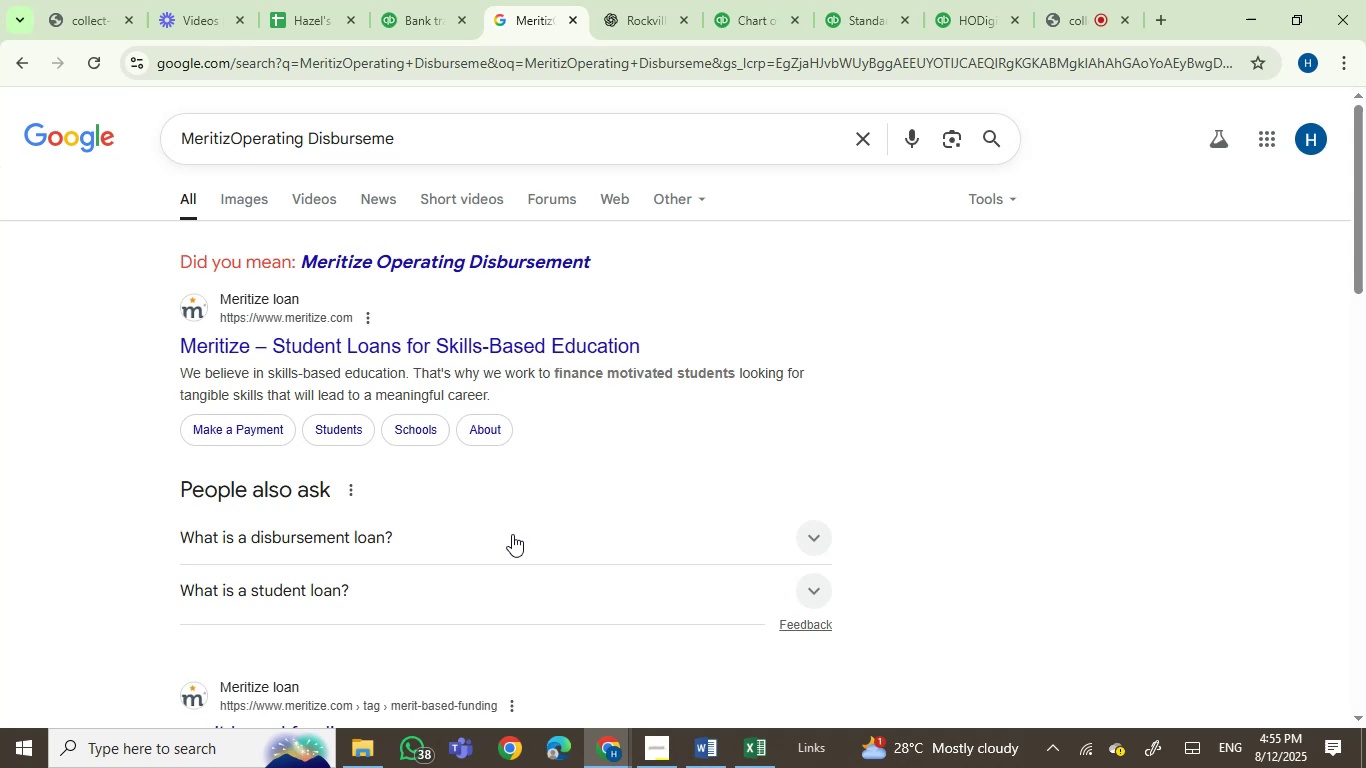 
scroll: coordinate [512, 534], scroll_direction: down, amount: 1.0
 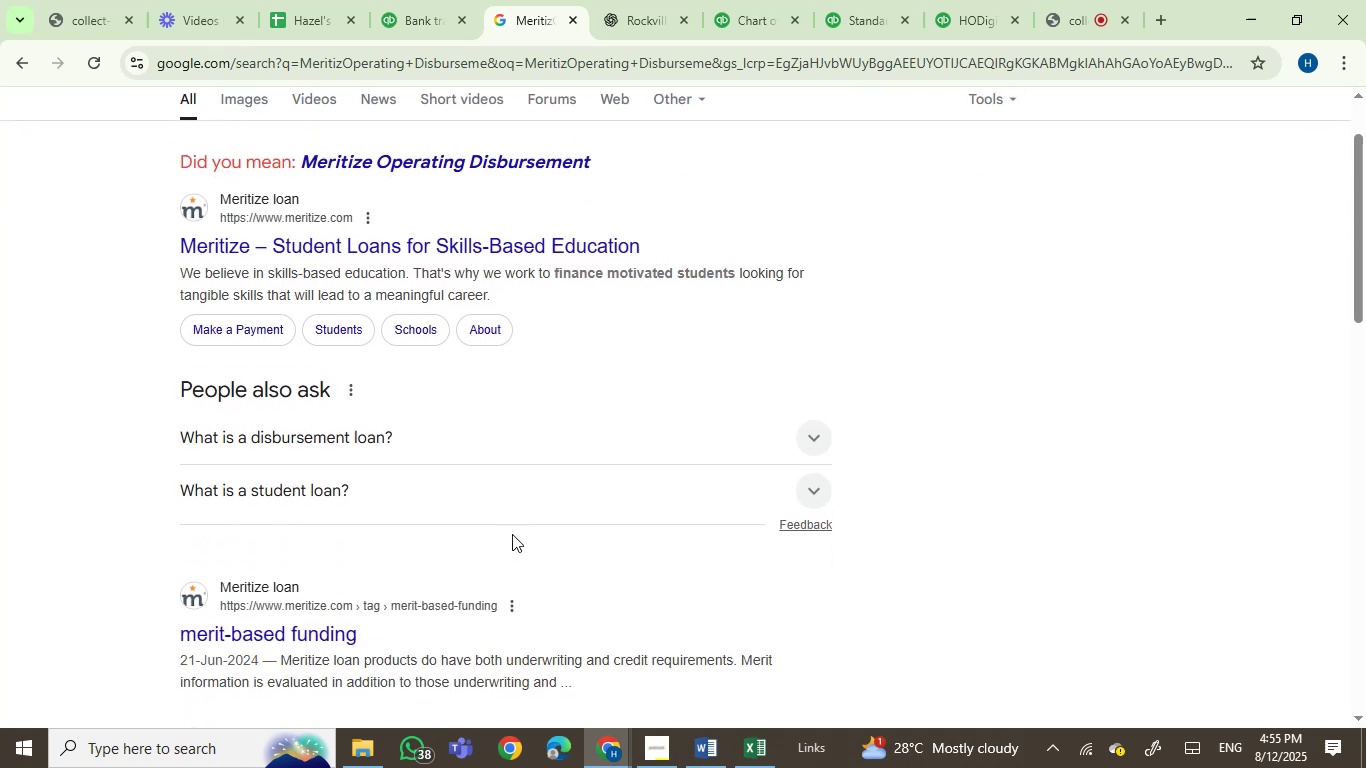 
scroll: coordinate [512, 534], scroll_direction: up, amount: 1.0
 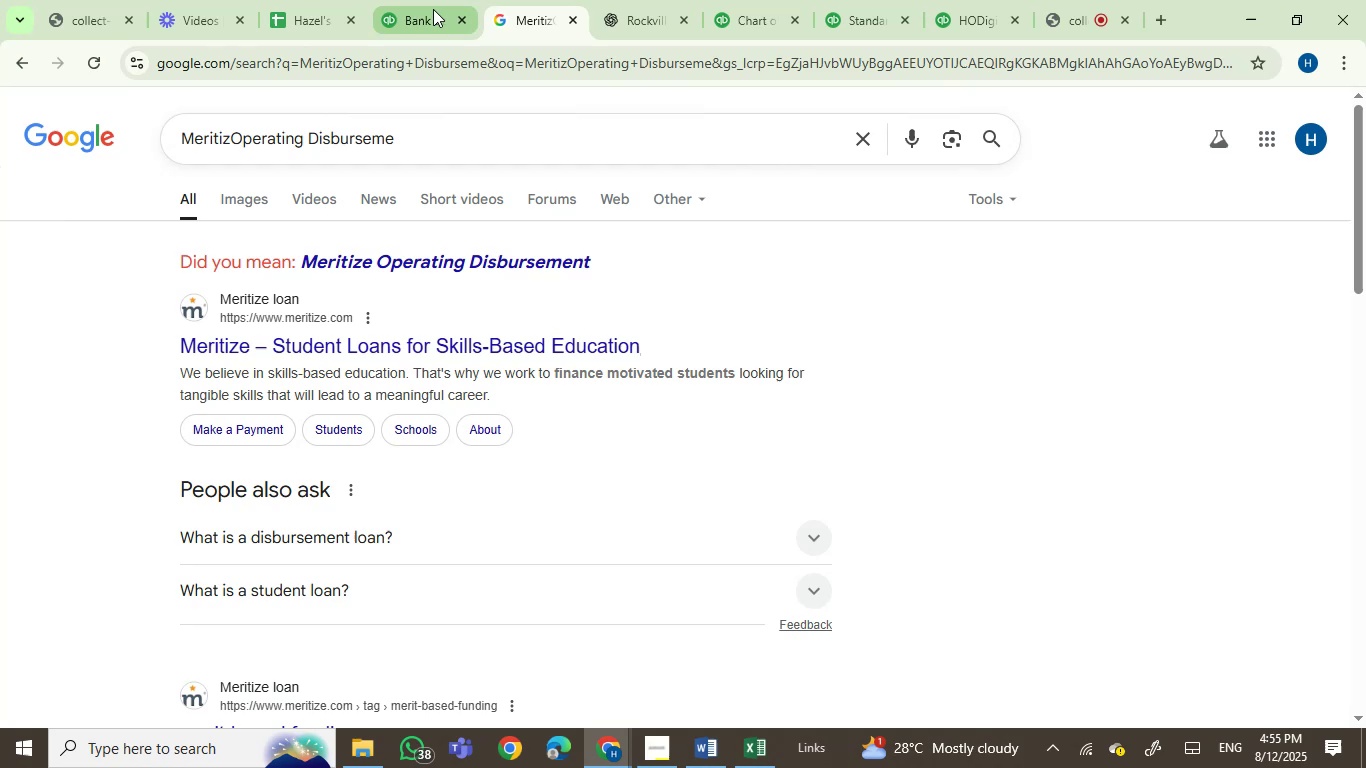 
left_click([432, 8])
 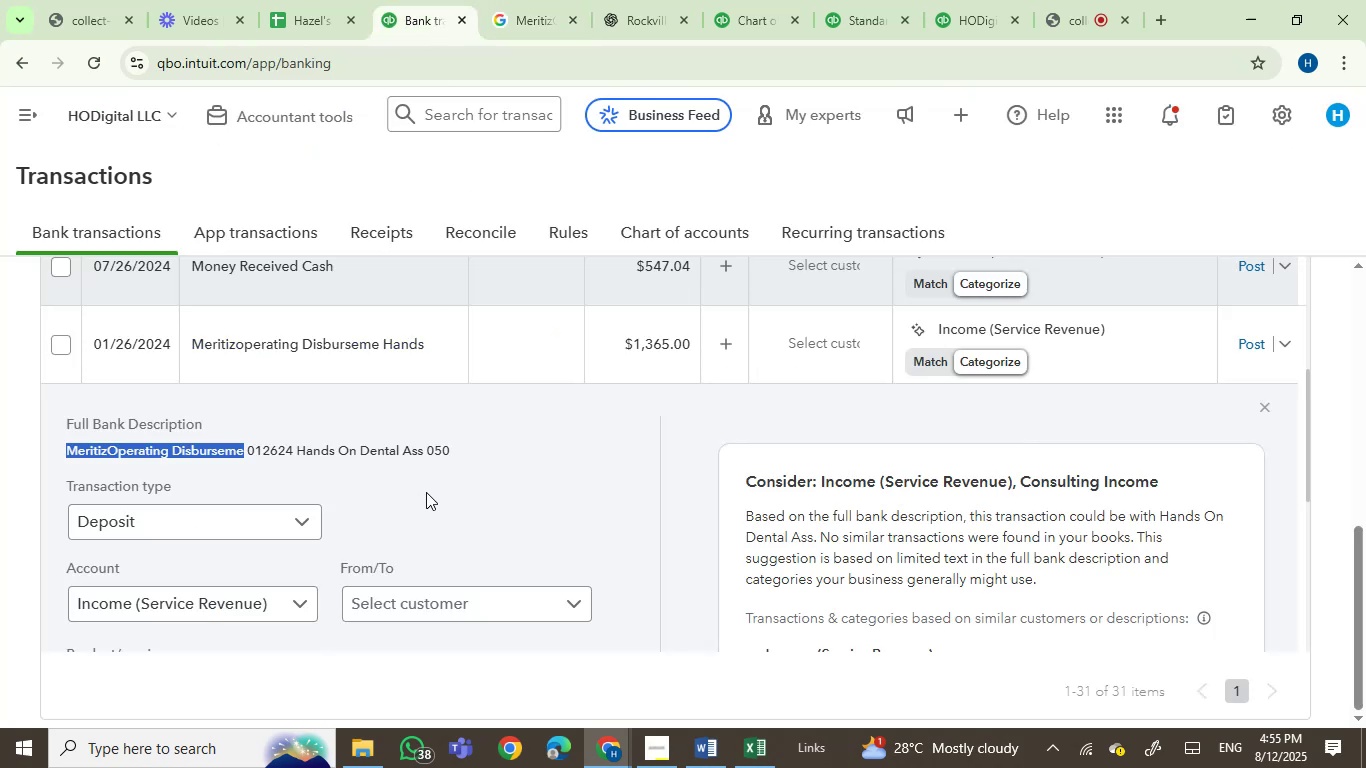 
wait(8.13)
 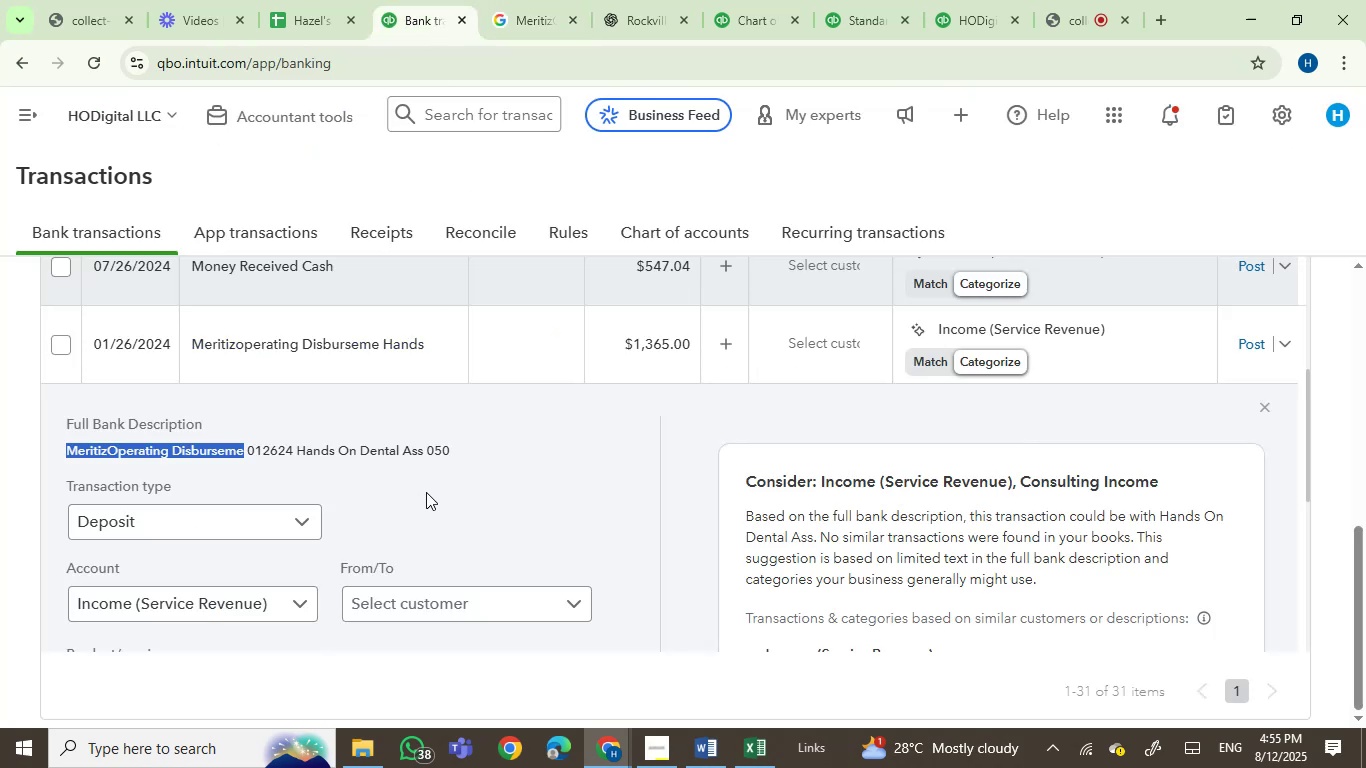 
left_click([517, 0])
 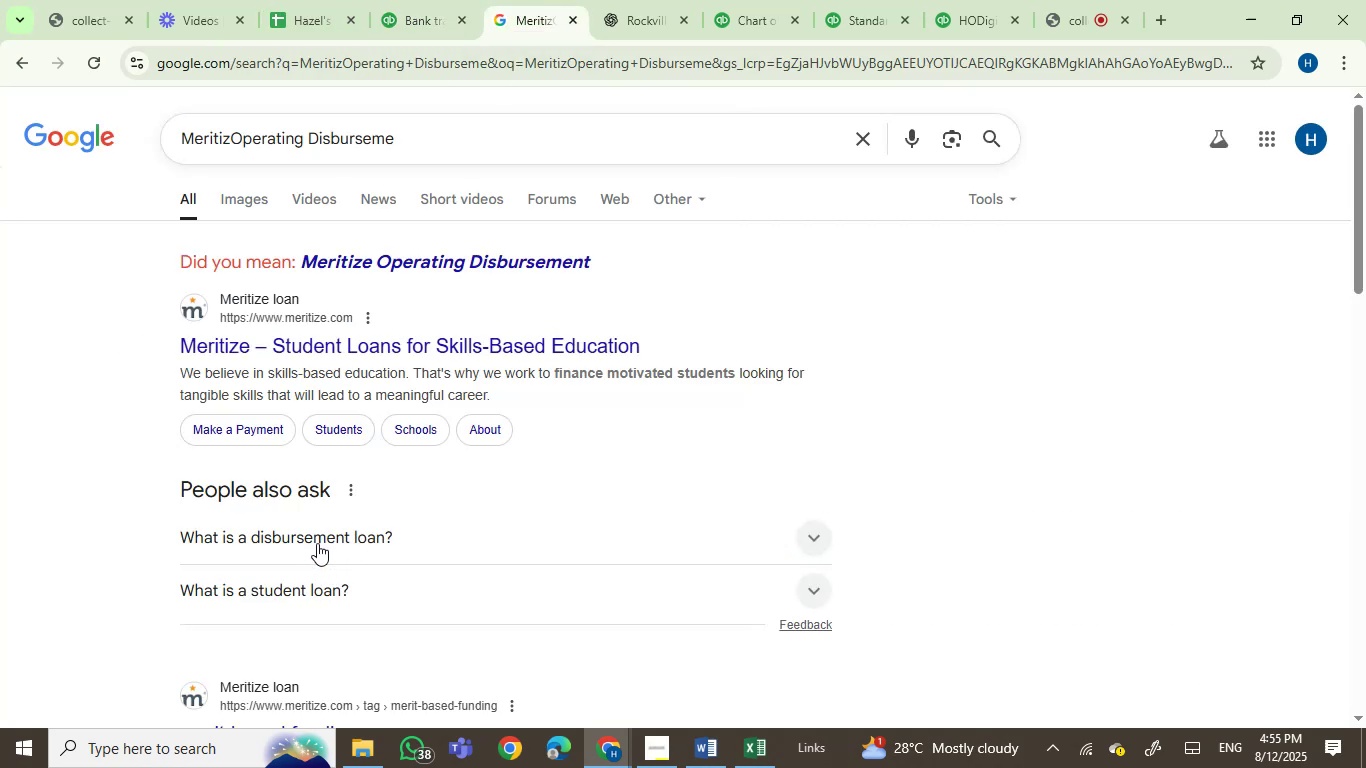 
left_click([318, 539])
 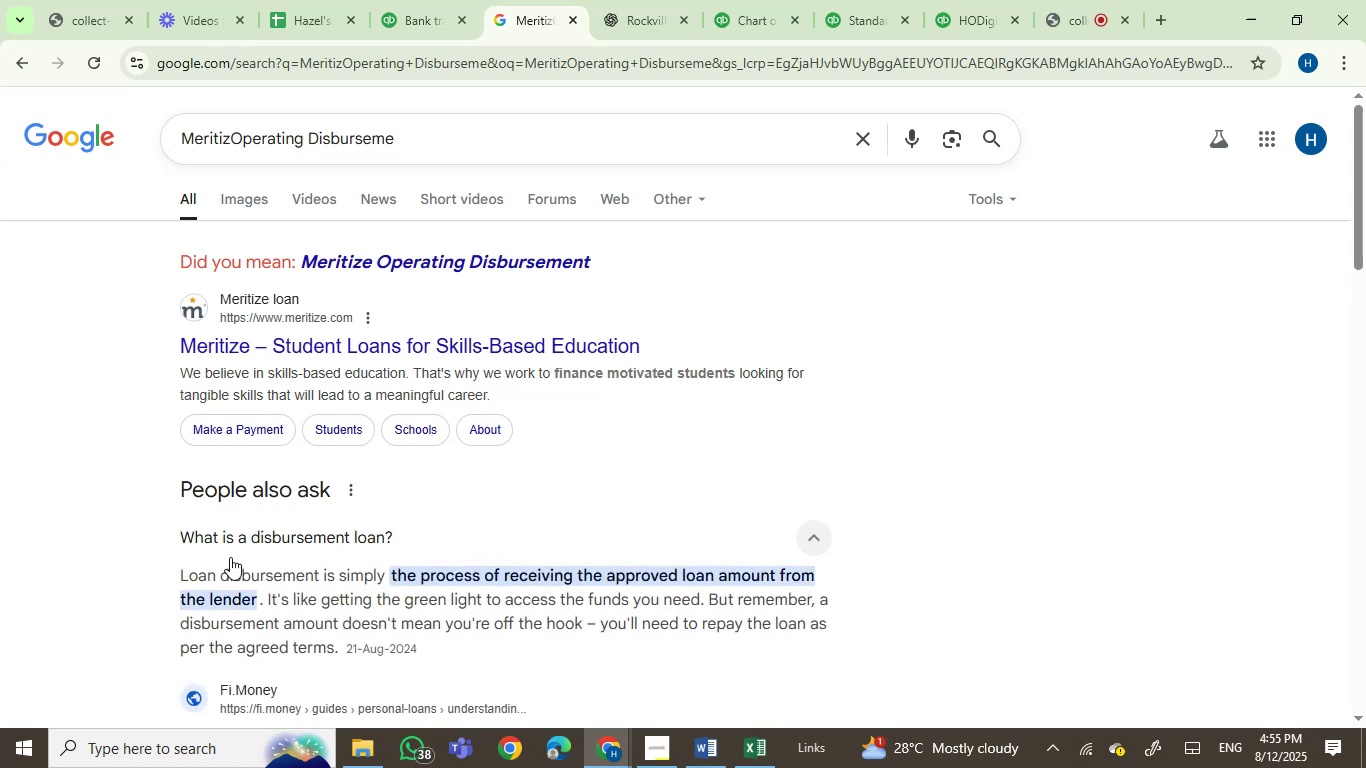 
scroll: coordinate [139, 543], scroll_direction: down, amount: 2.0
 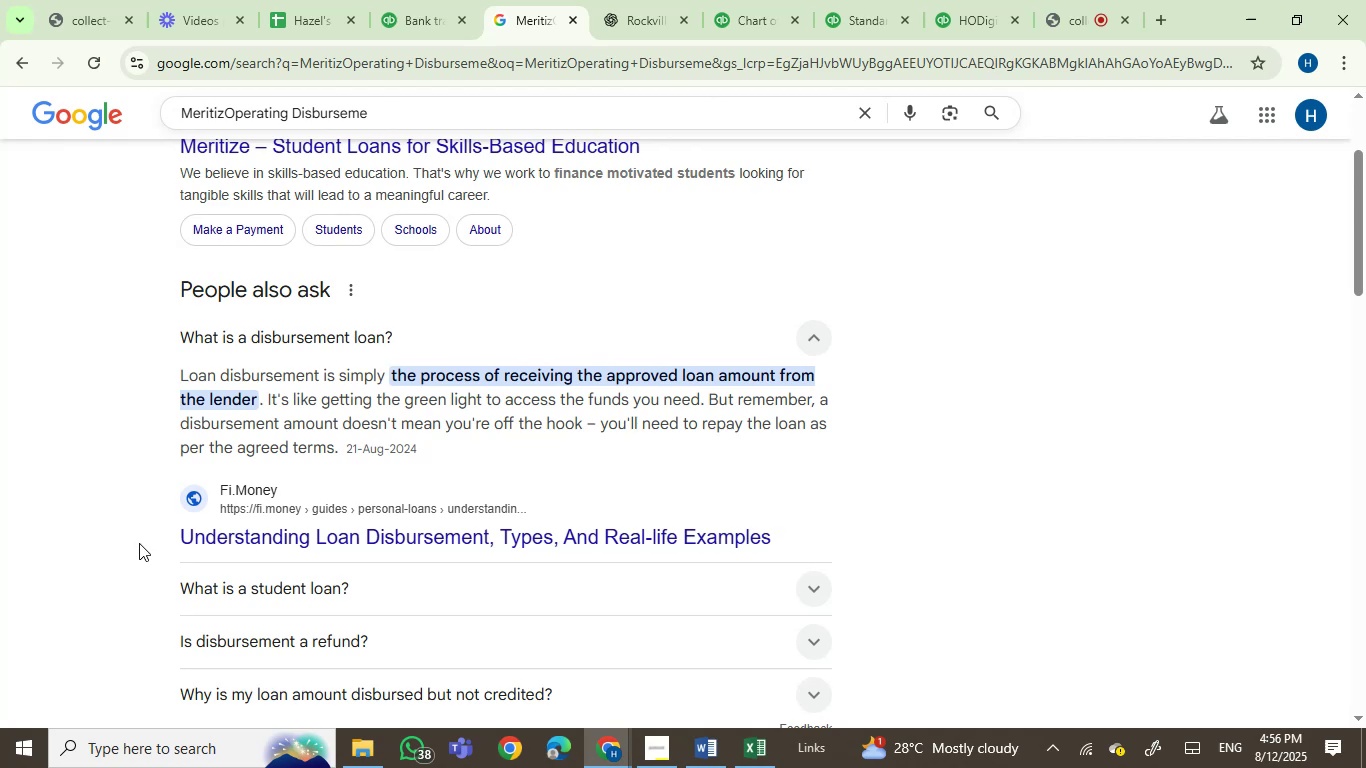 
wait(15.4)
 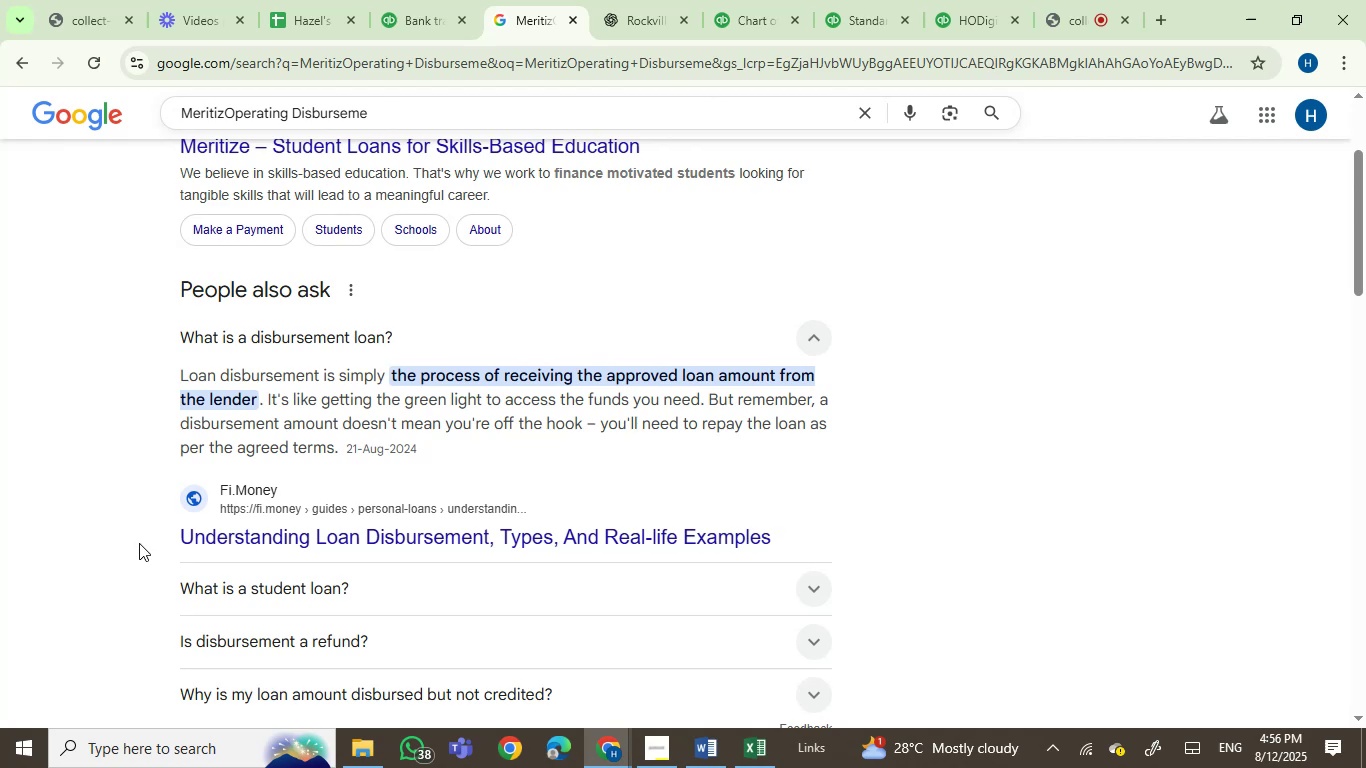 
left_click([392, 15])
 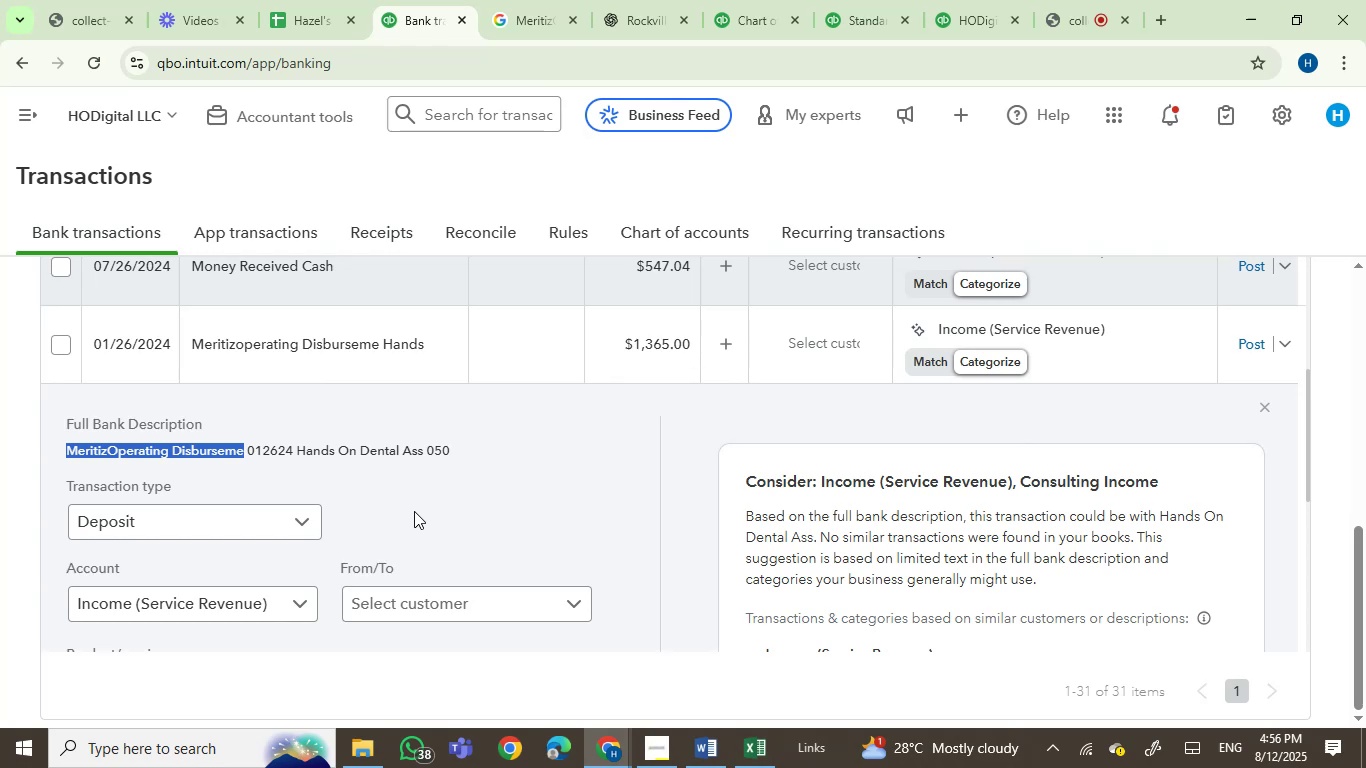 
wait(8.21)
 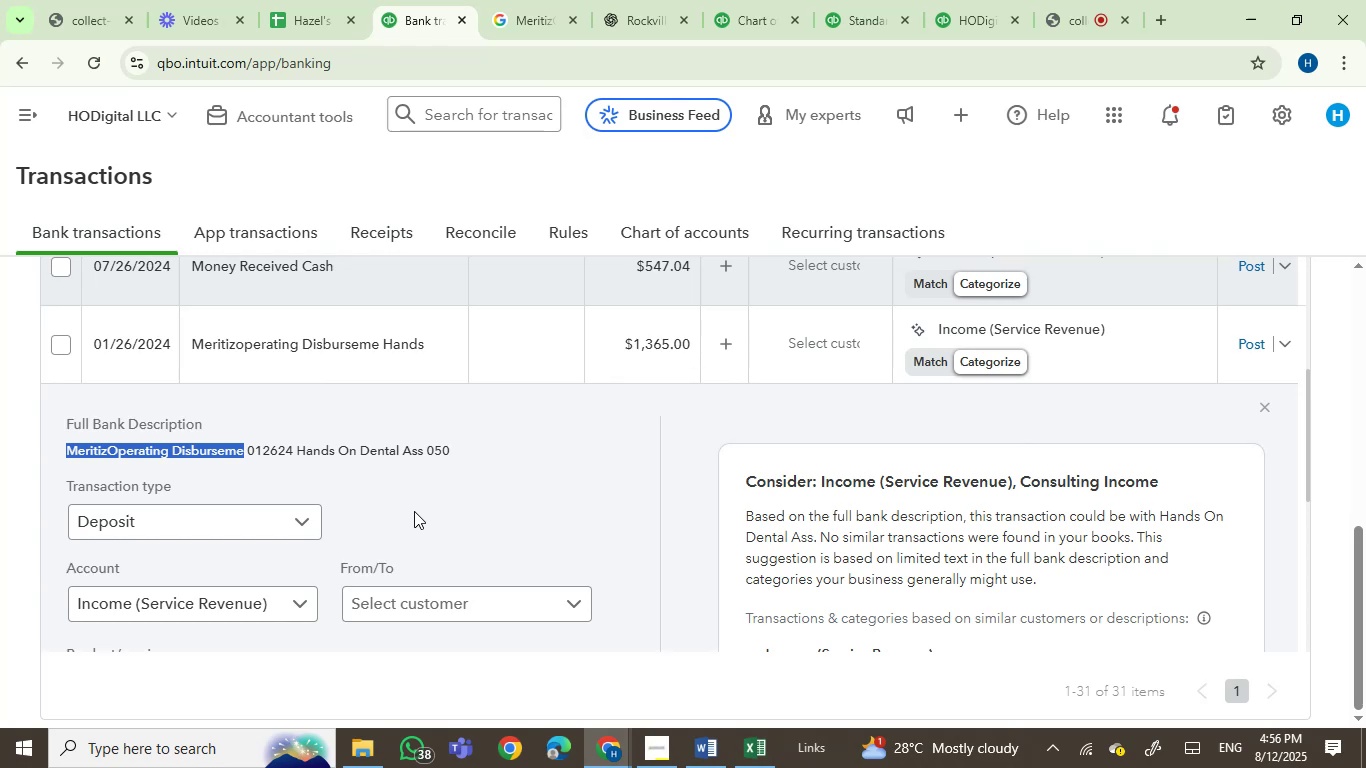 
left_click([515, 0])
 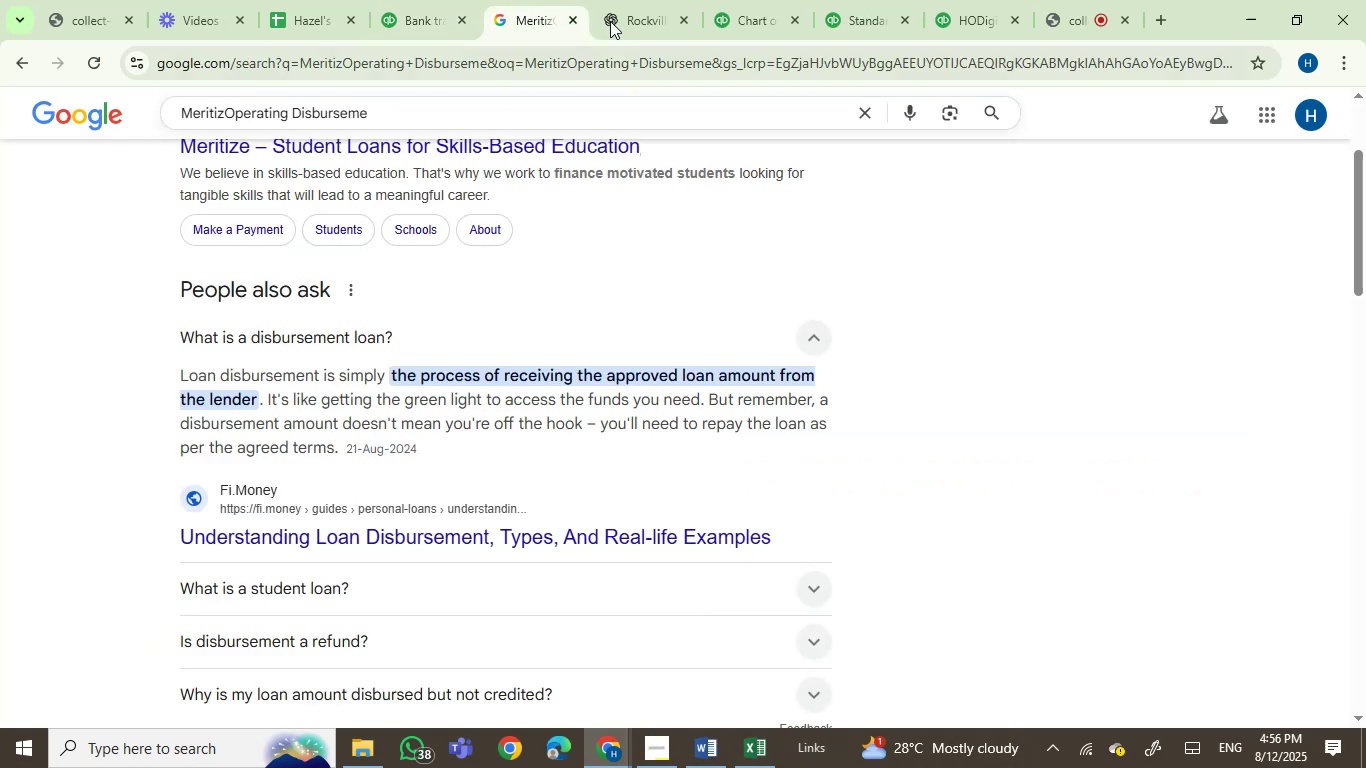 
left_click([619, 0])
 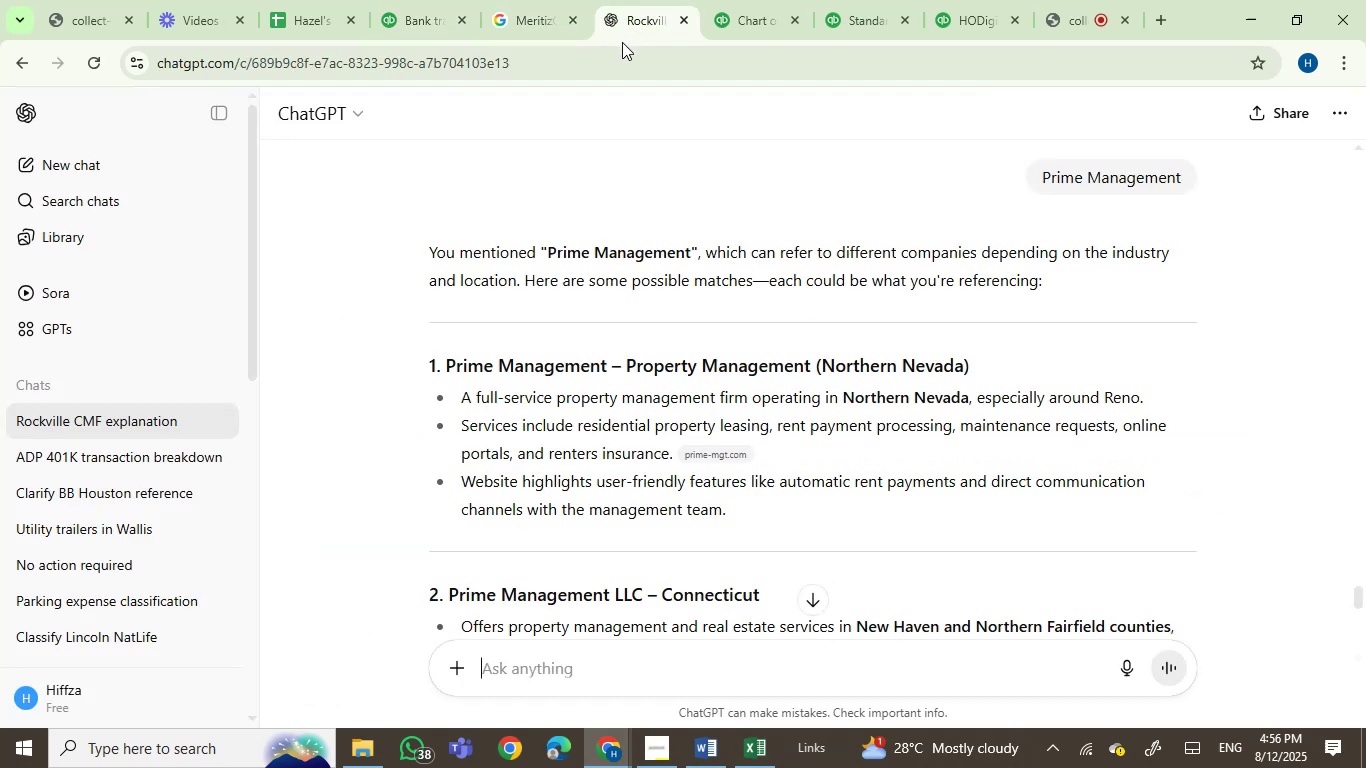 
key(Control+V)
 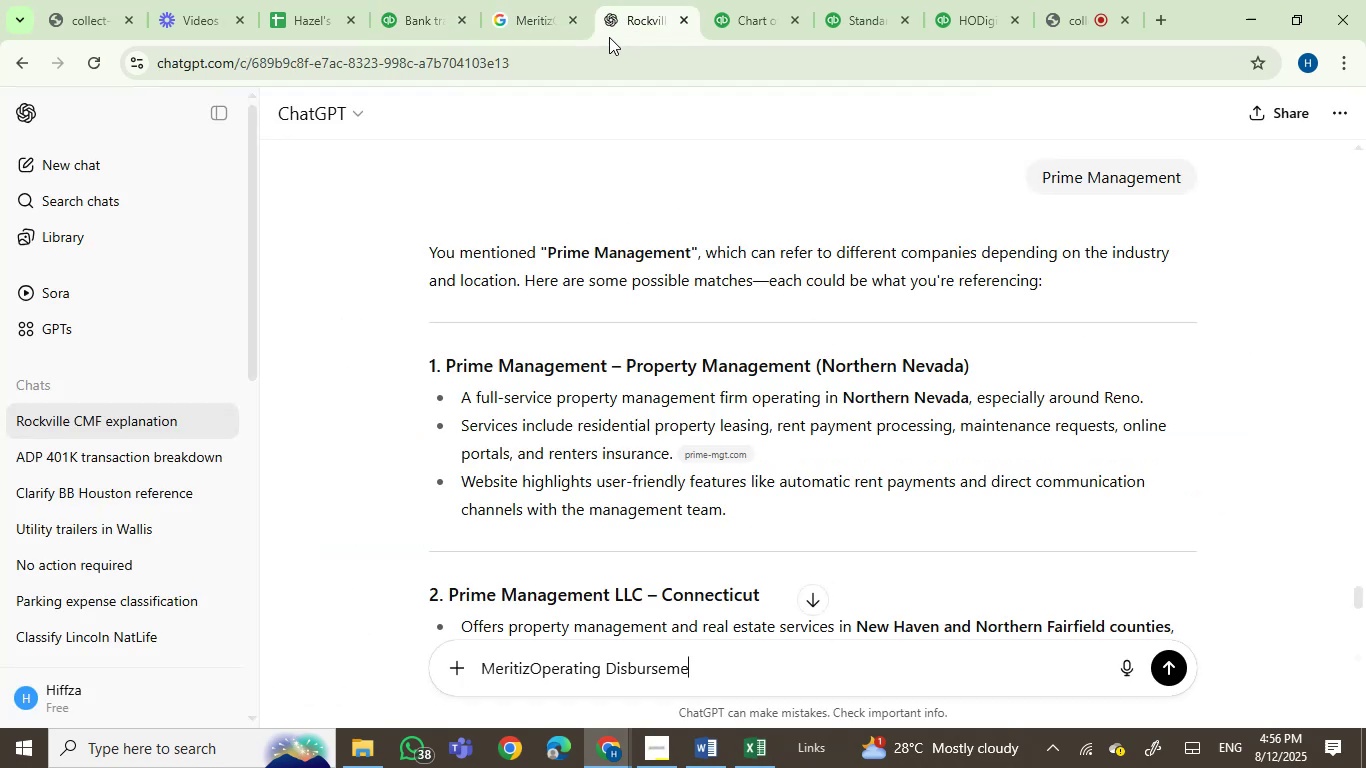 
type( ct)
key(Backspace)
type(ataf)
key(Backspace)
type(gorize in QBO)
 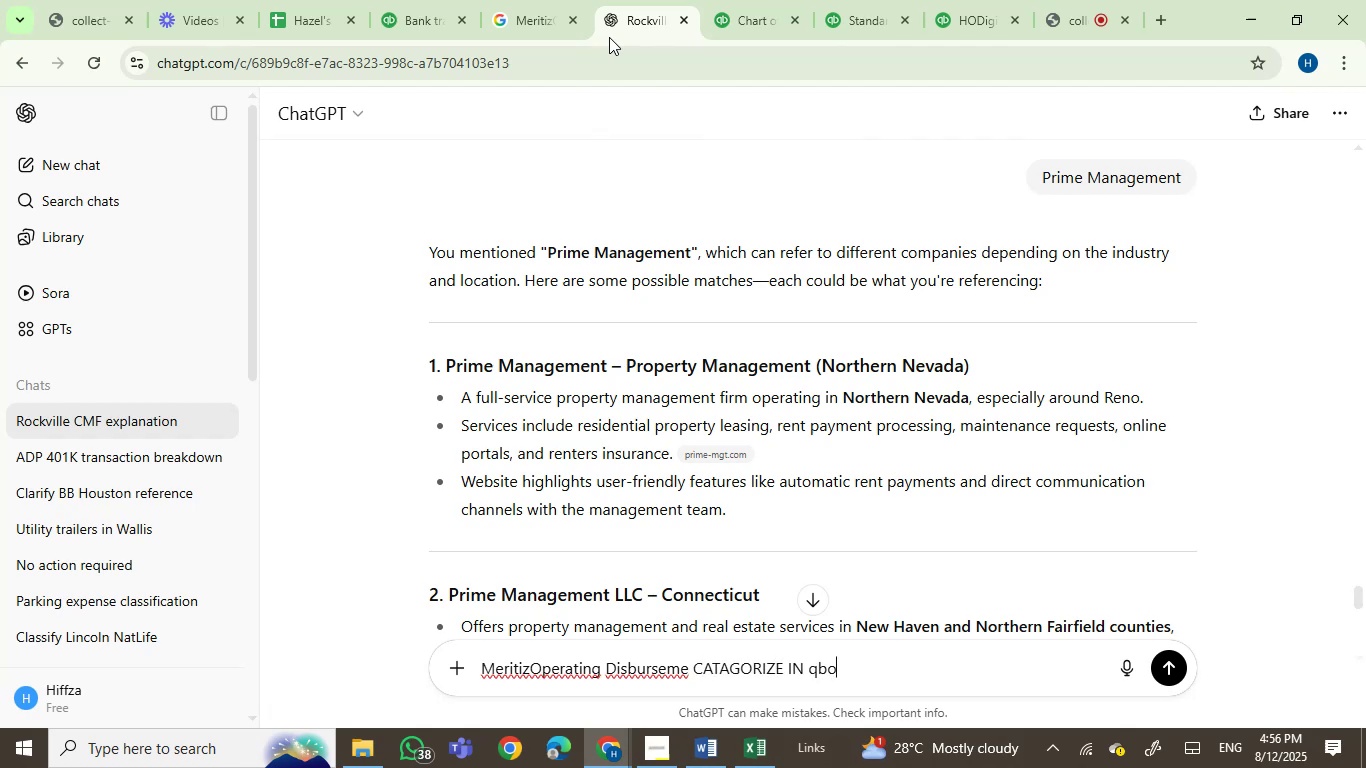 
key(Enter)
 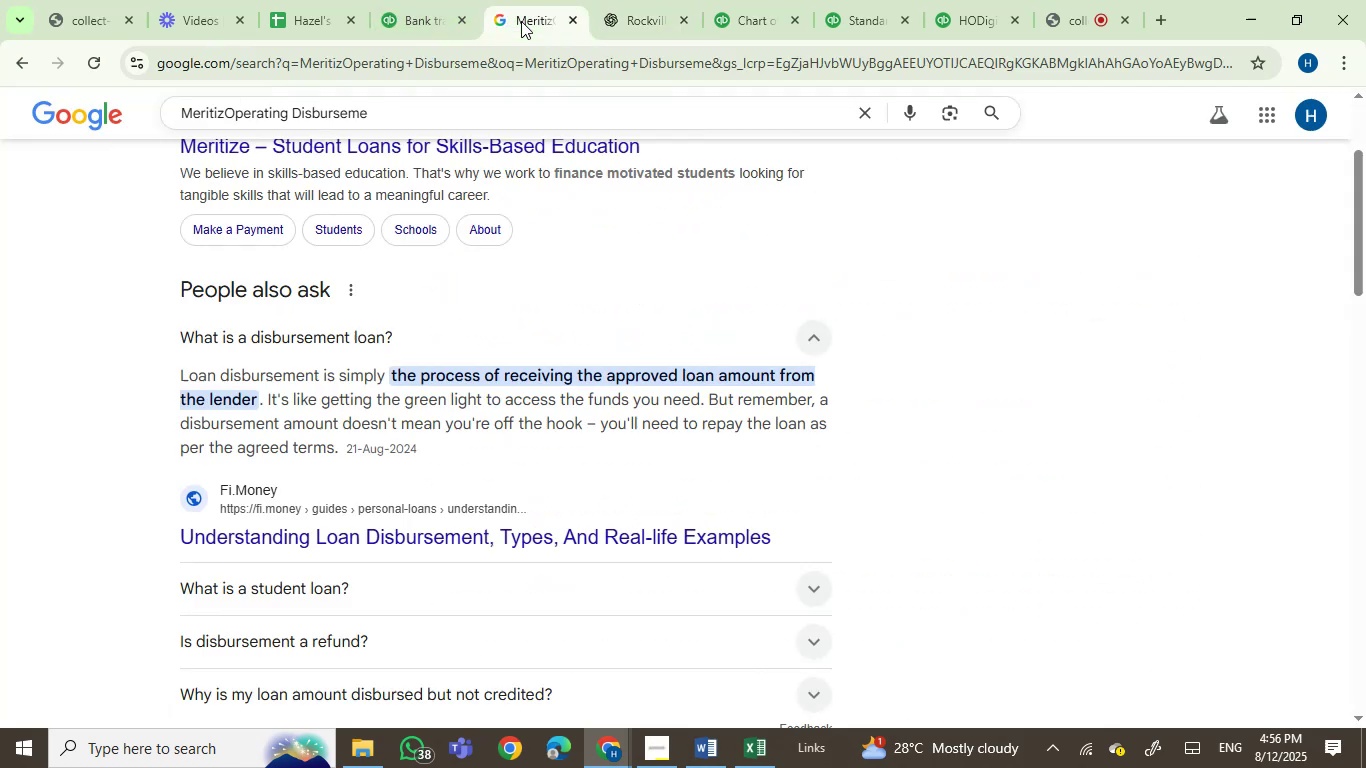 
scroll: coordinate [537, 504], scroll_direction: down, amount: 3.0
 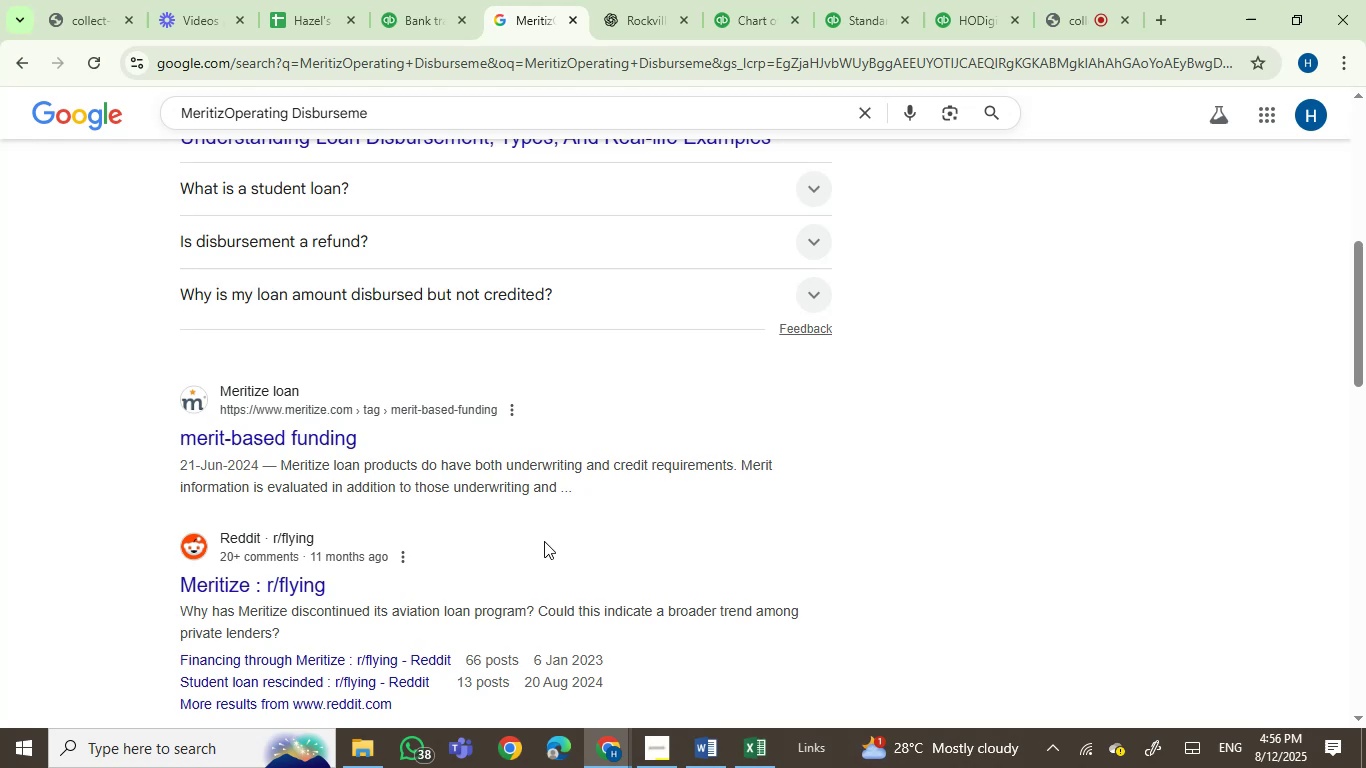 
wait(12.17)
 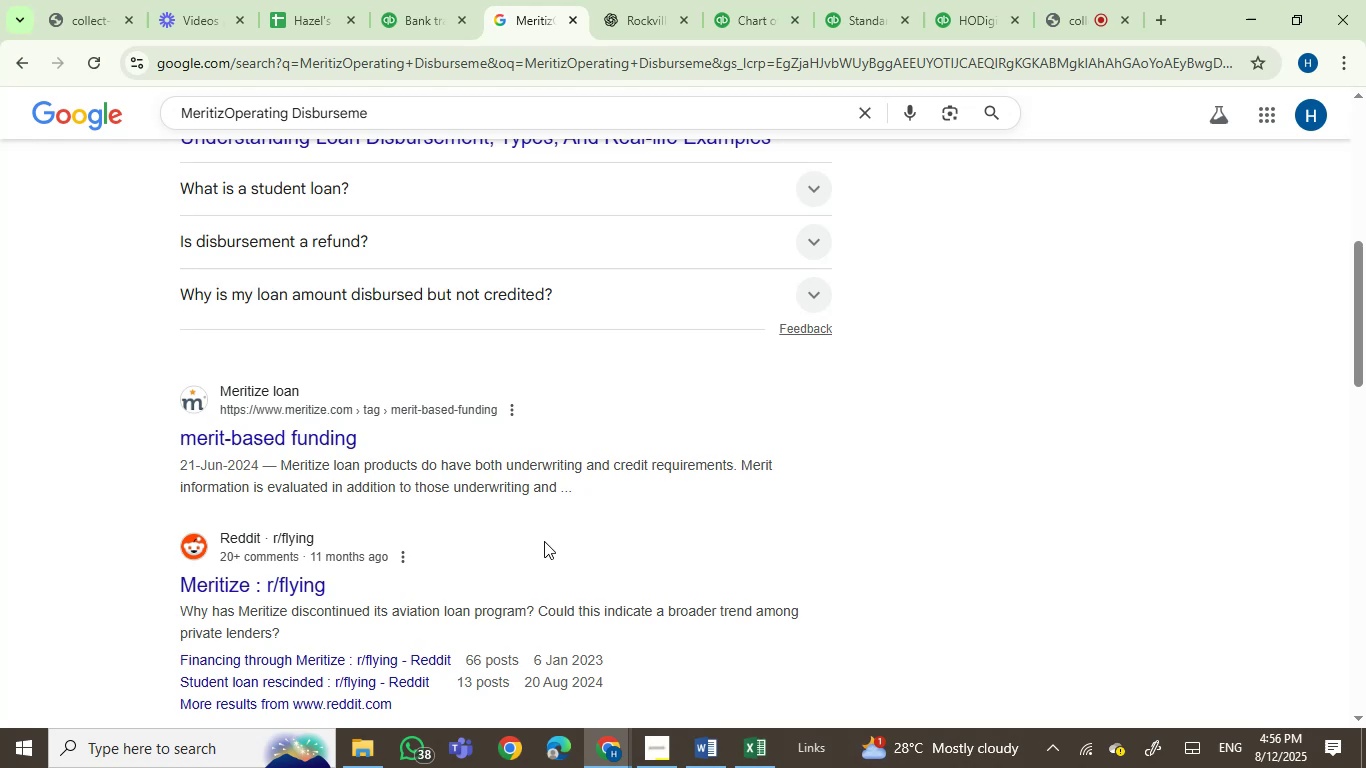 
scroll: coordinate [612, 427], scroll_direction: down, amount: 1.0
 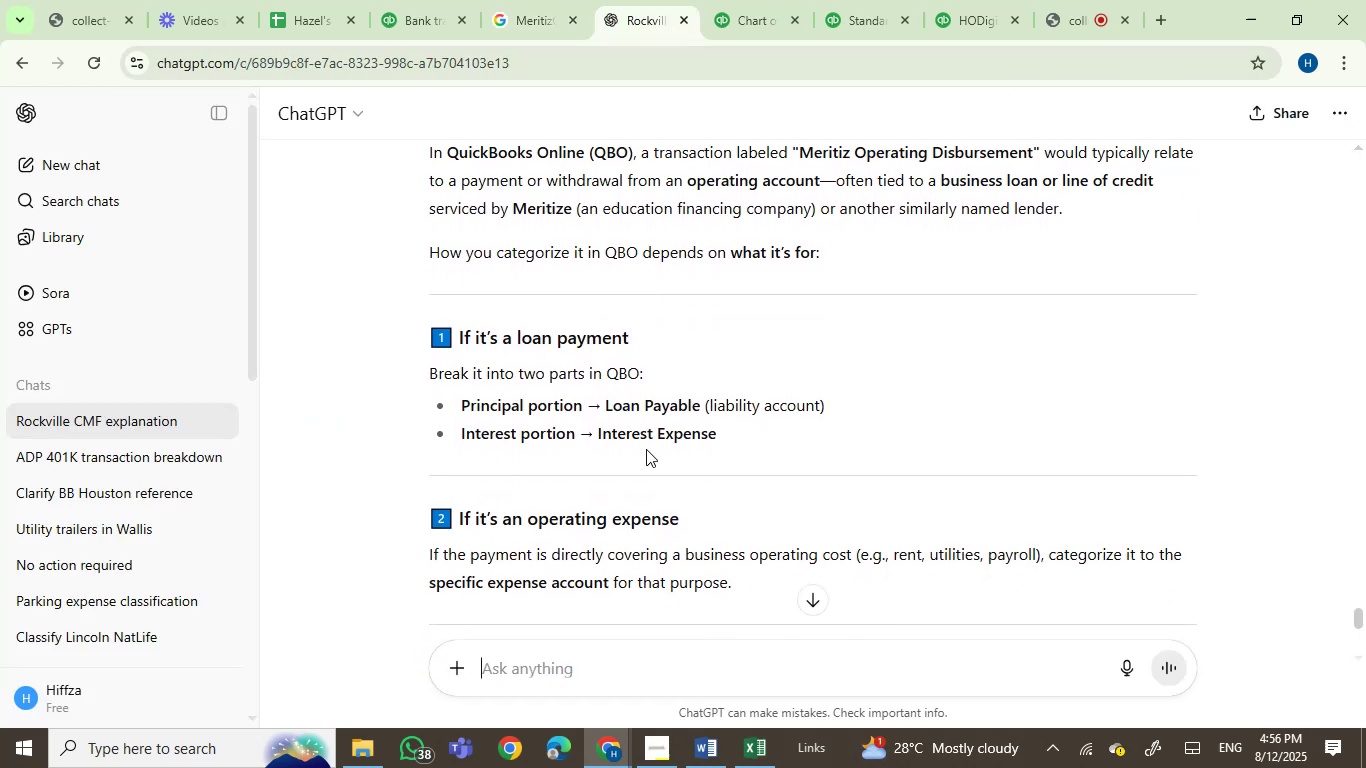 
scroll: coordinate [677, 461], scroll_direction: up, amount: 1.0
 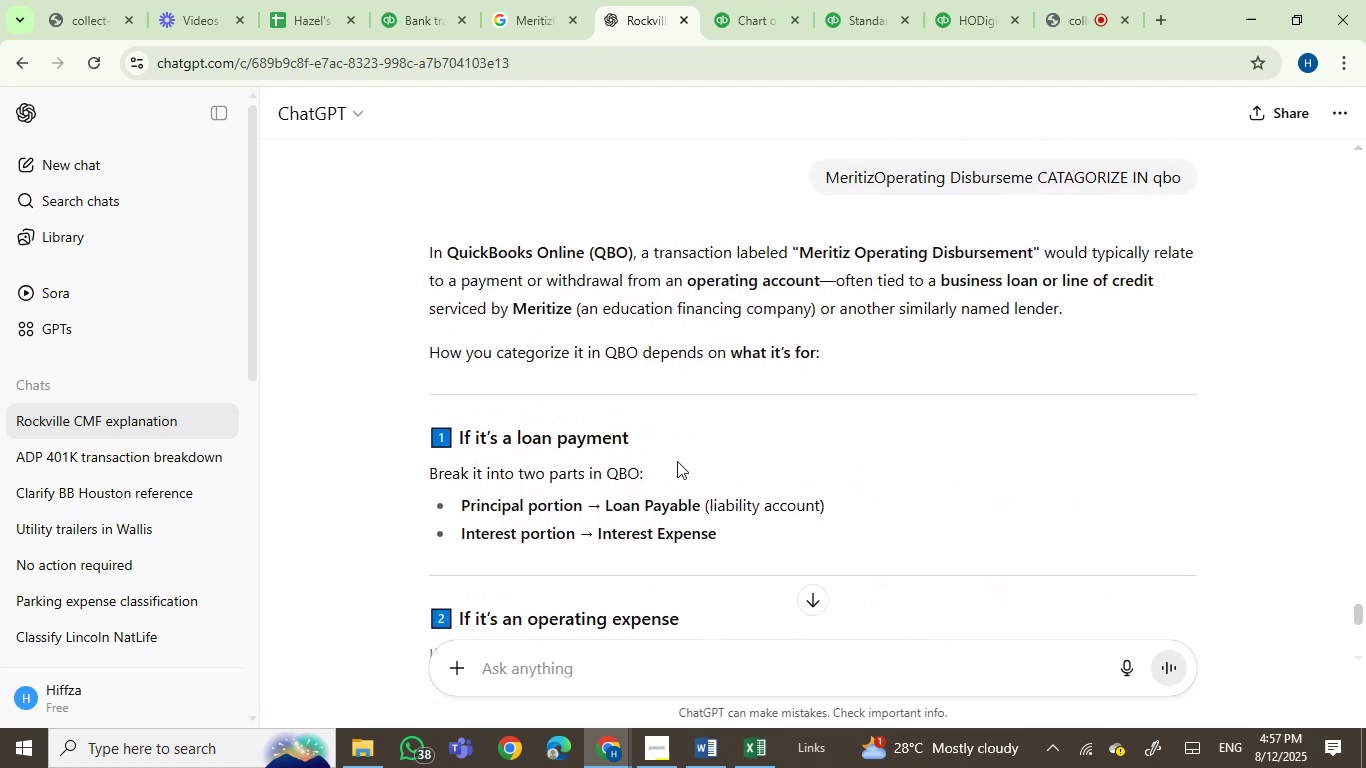 
scroll: coordinate [677, 461], scroll_direction: down, amount: 1.0
 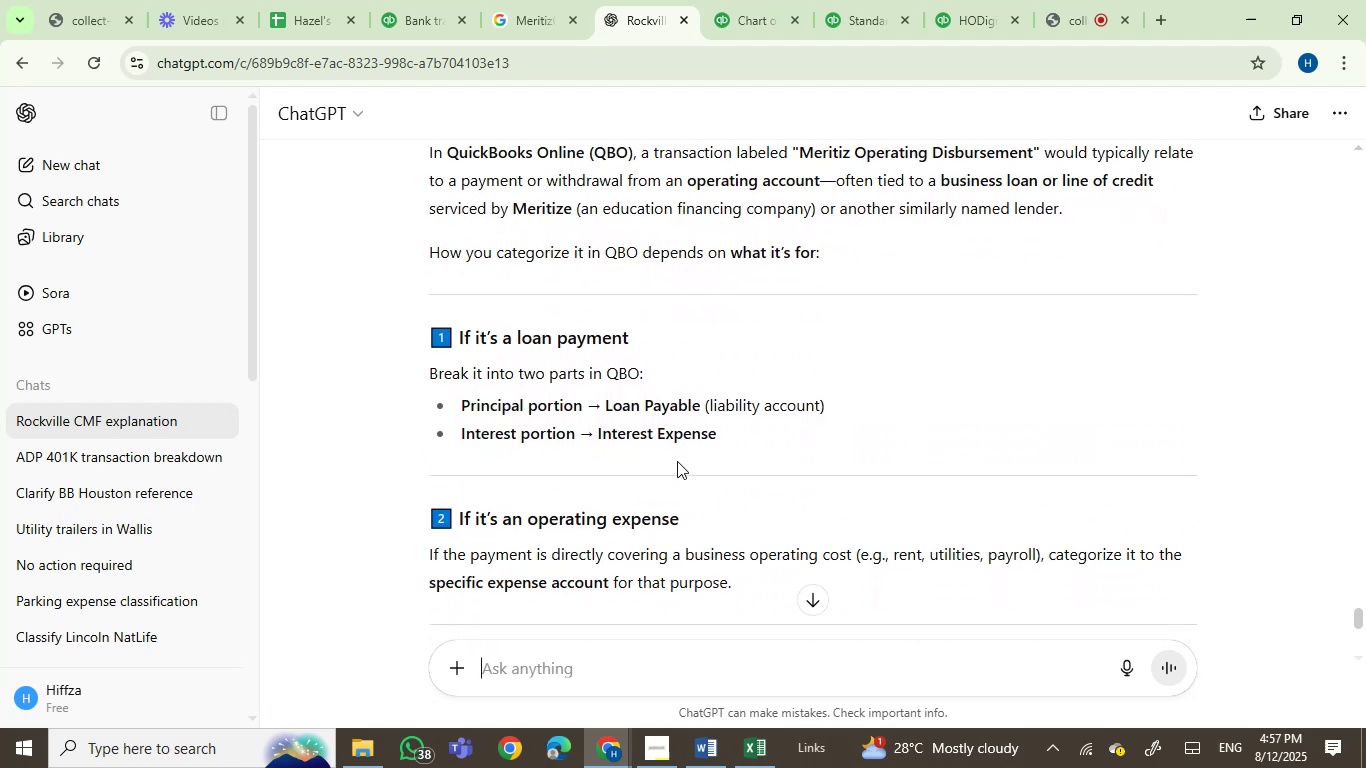 
scroll: coordinate [677, 461], scroll_direction: none, amount: 0.0
 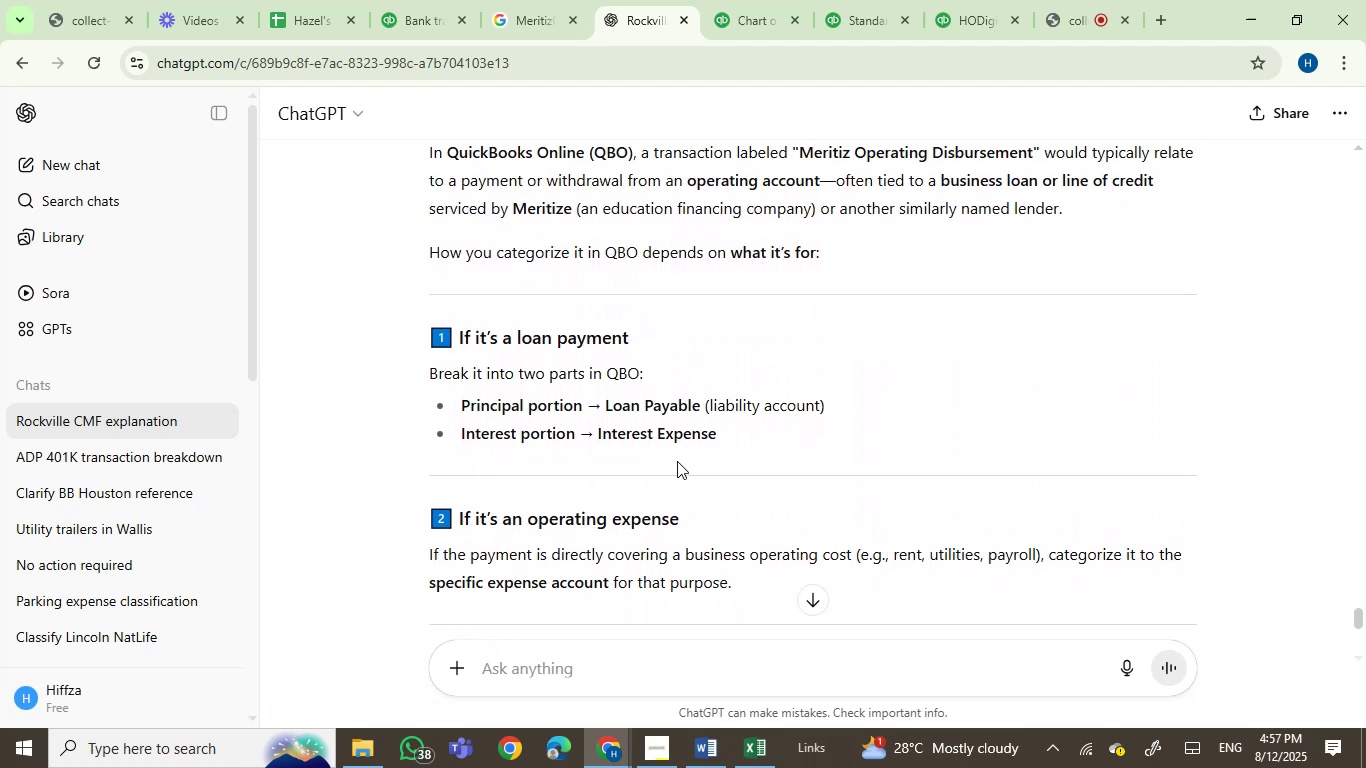 
scroll: coordinate [648, 464], scroll_direction: down, amount: 4.0
 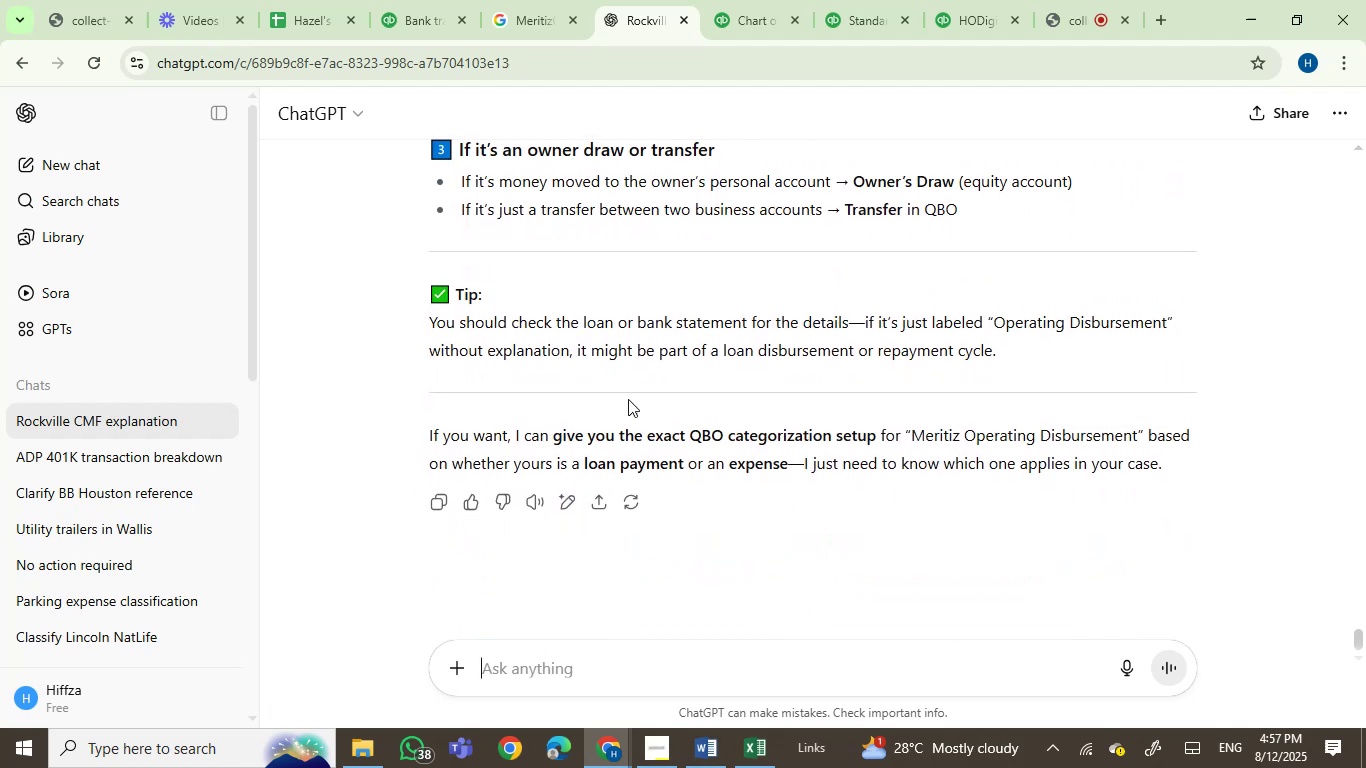 
left_click([512, 0])
 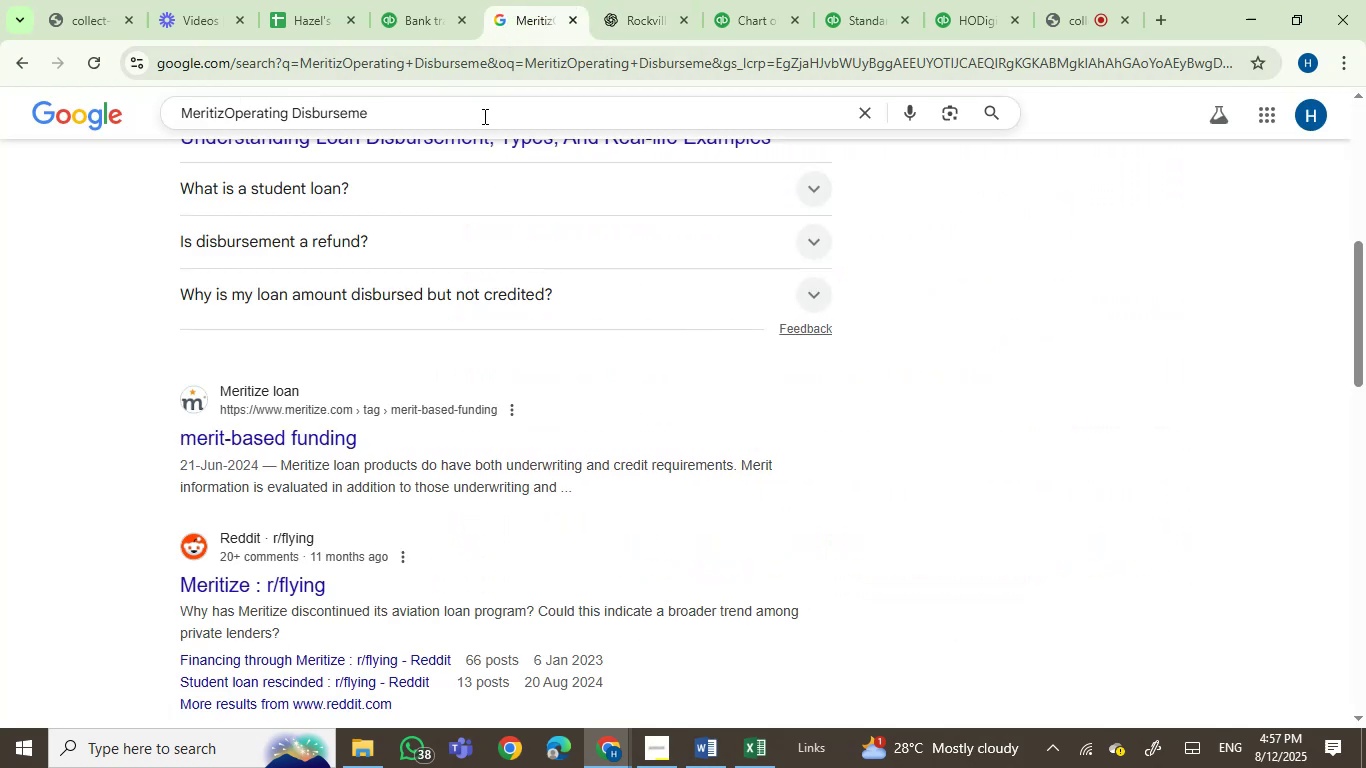 
scroll: coordinate [1025, 513], scroll_direction: up, amount: 4.0
 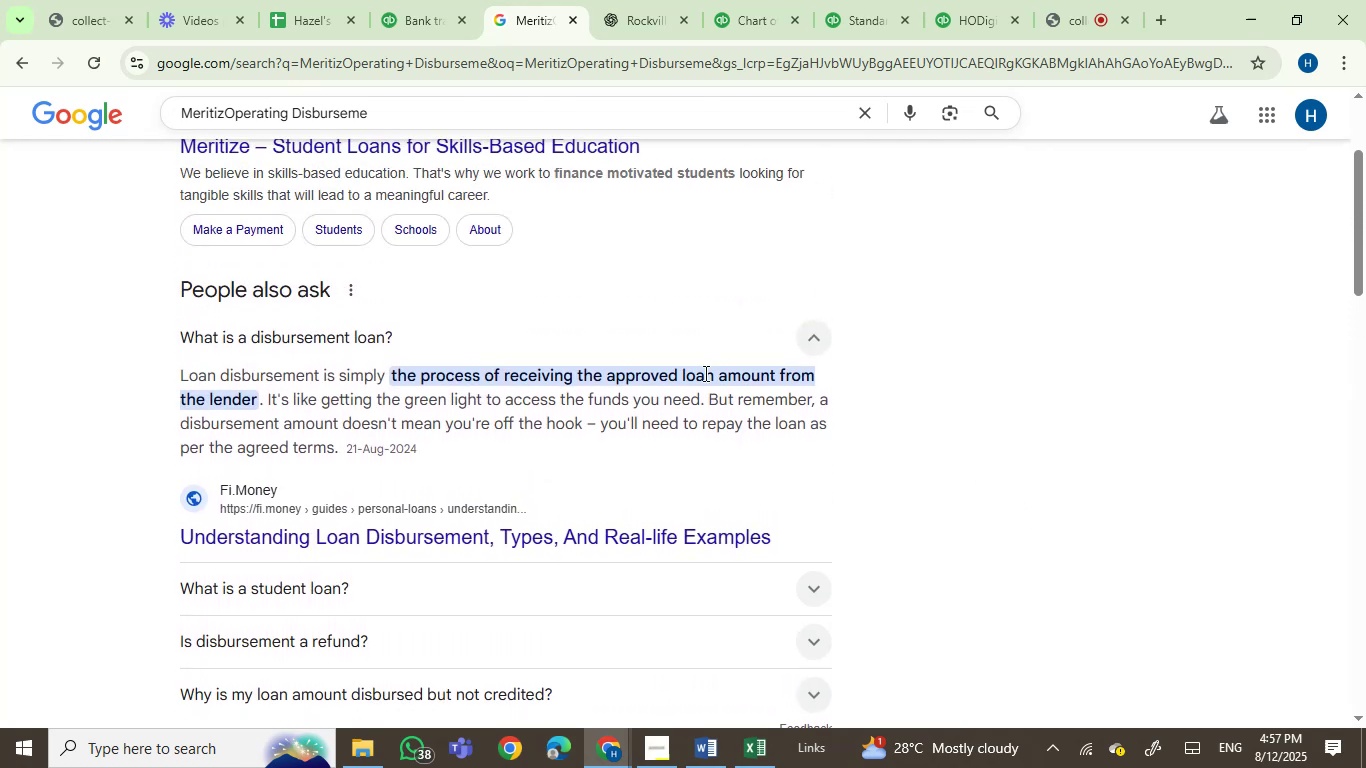 
left_click([400, 0])
 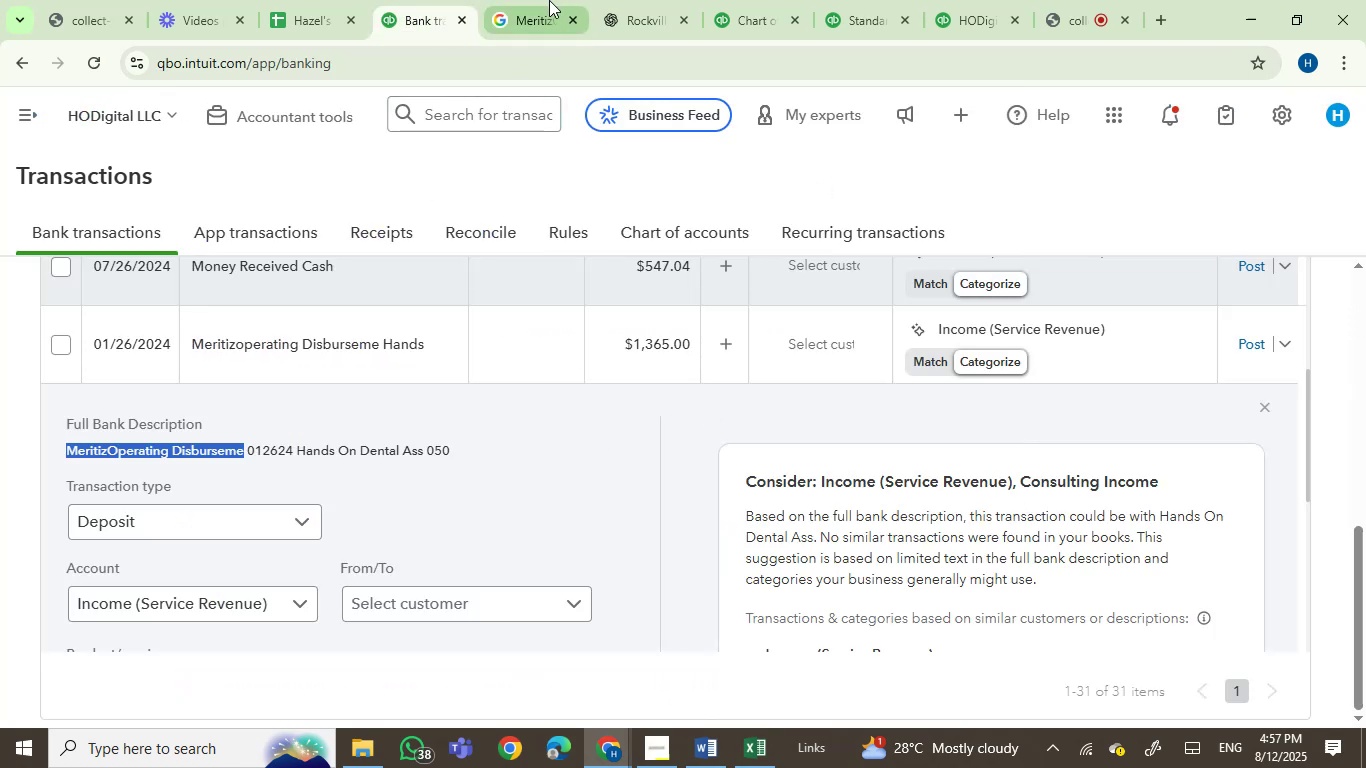 
scroll: coordinate [562, 456], scroll_direction: up, amount: 4.0
 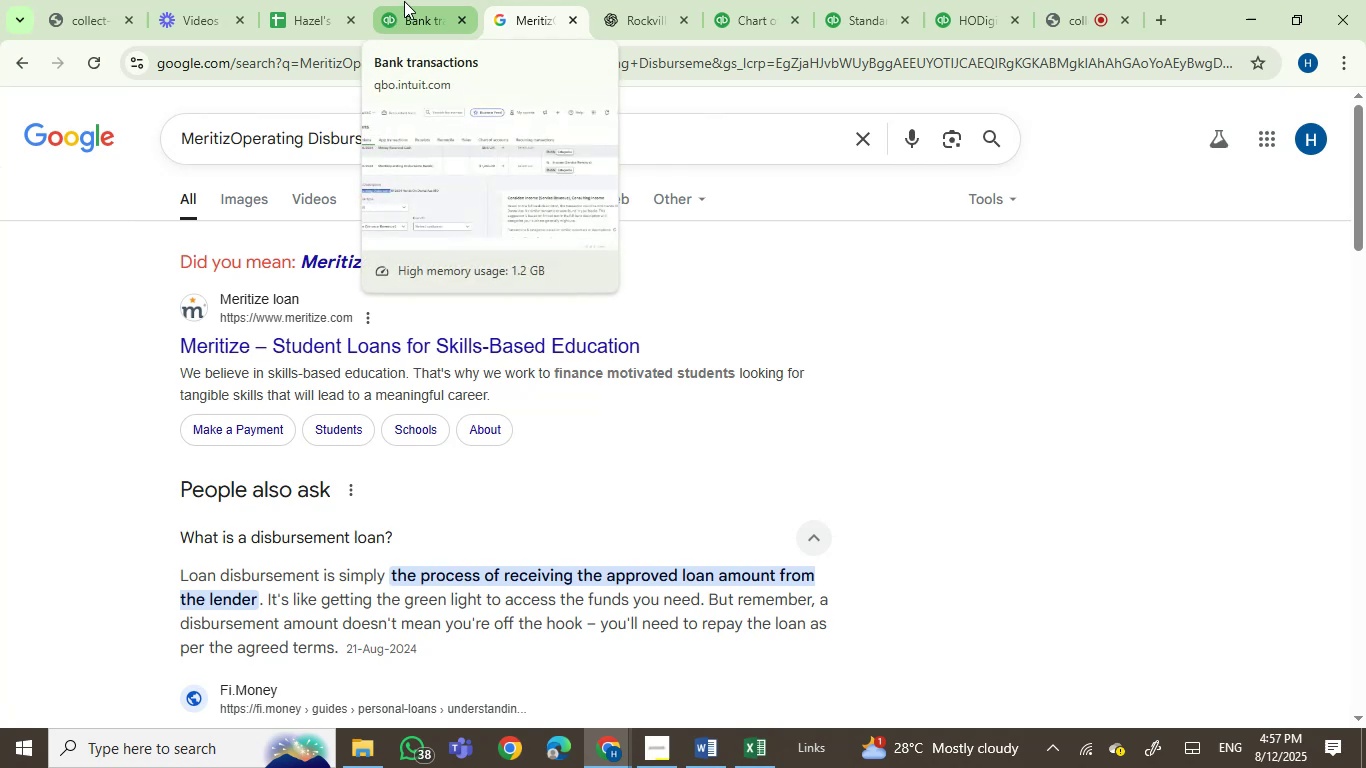 
left_click([404, 1])
 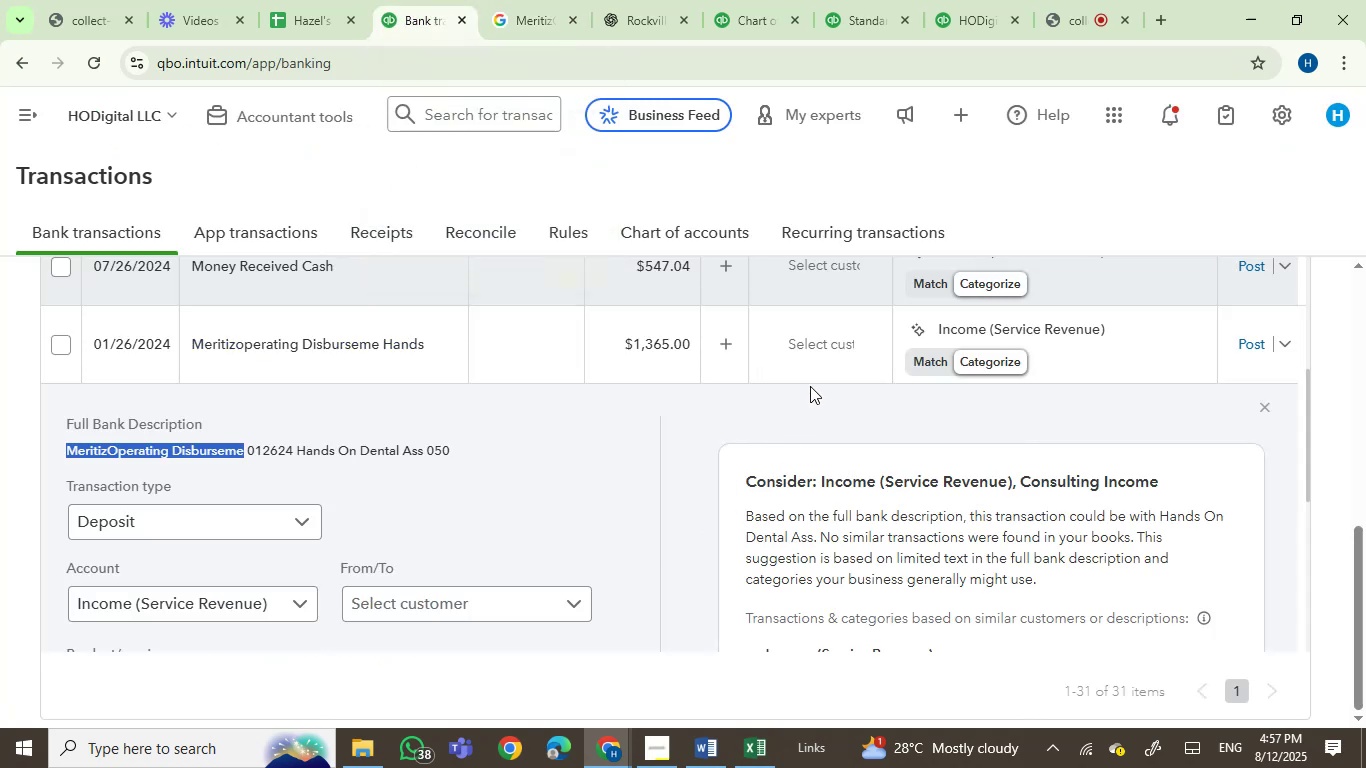 
left_click([823, 354])
 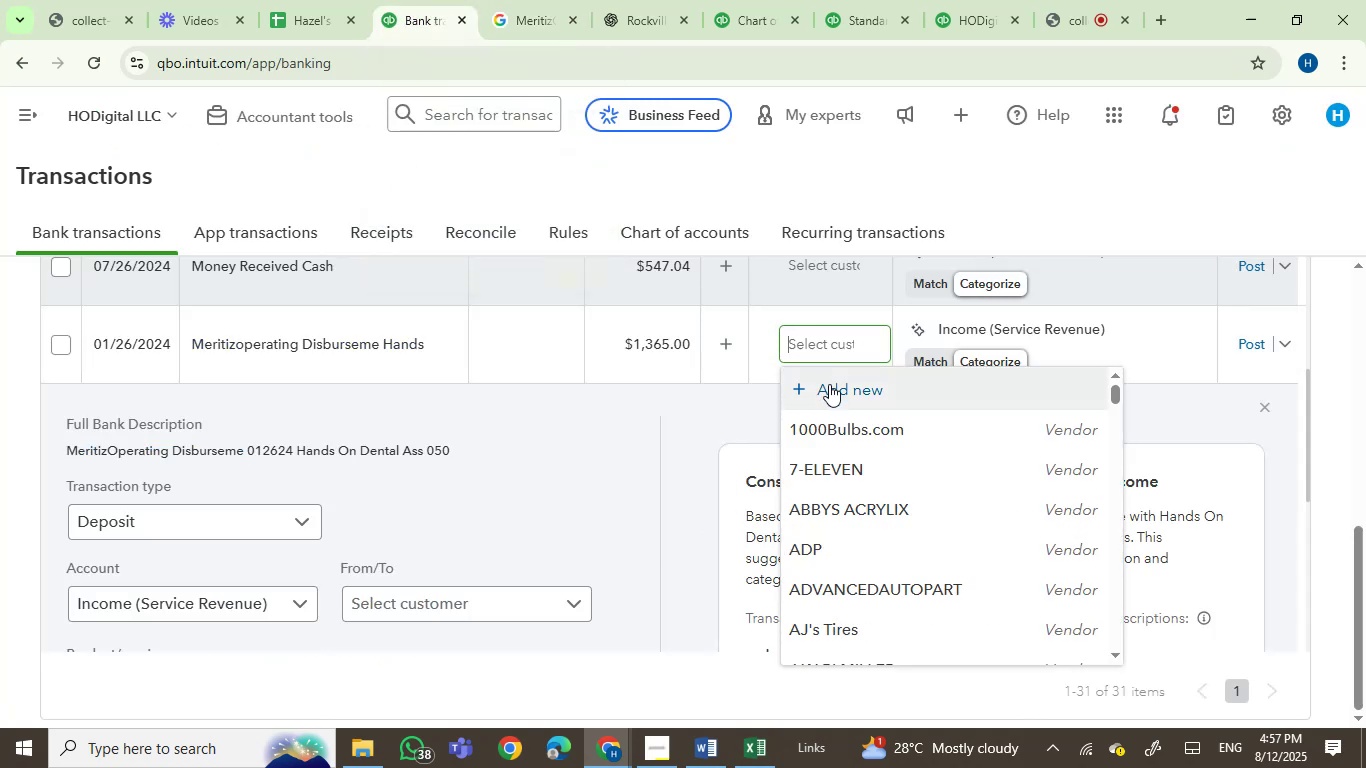 
left_click([835, 392])
 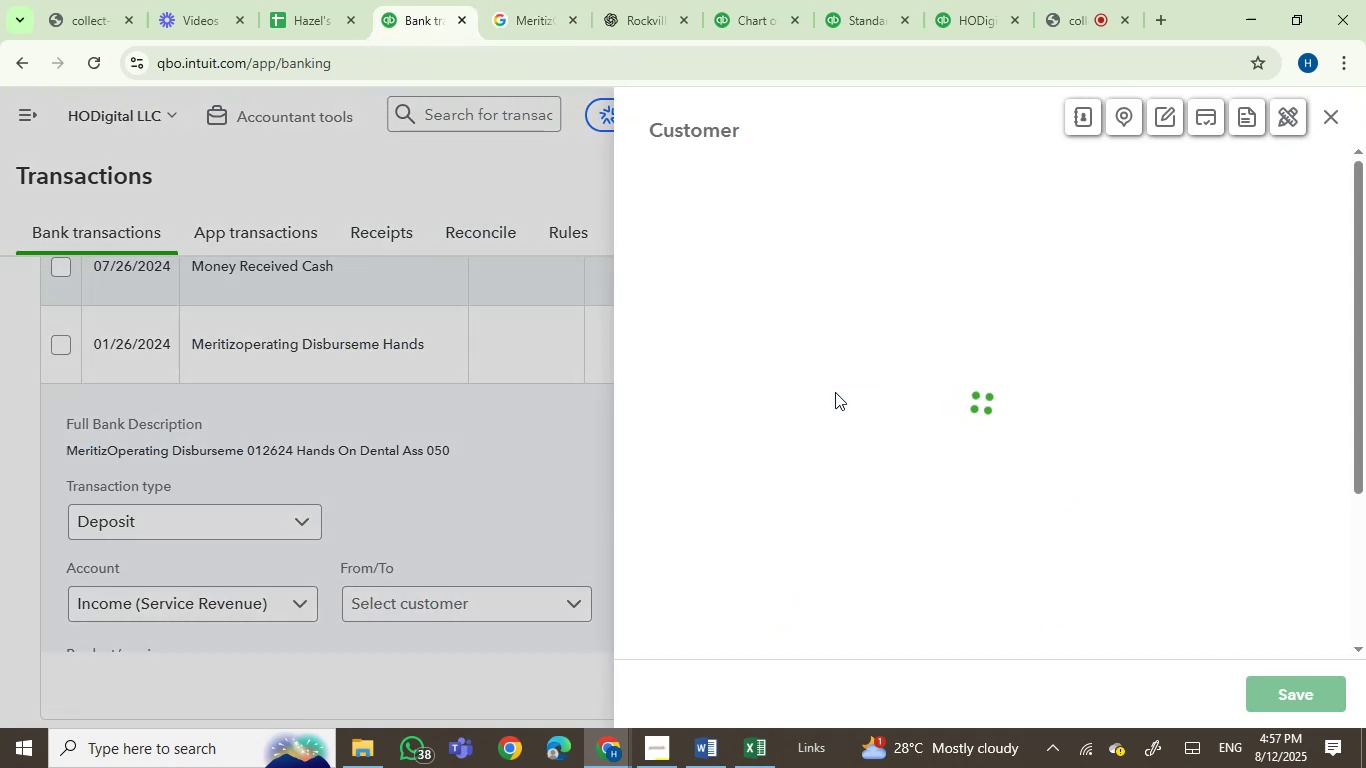 
key(M)
 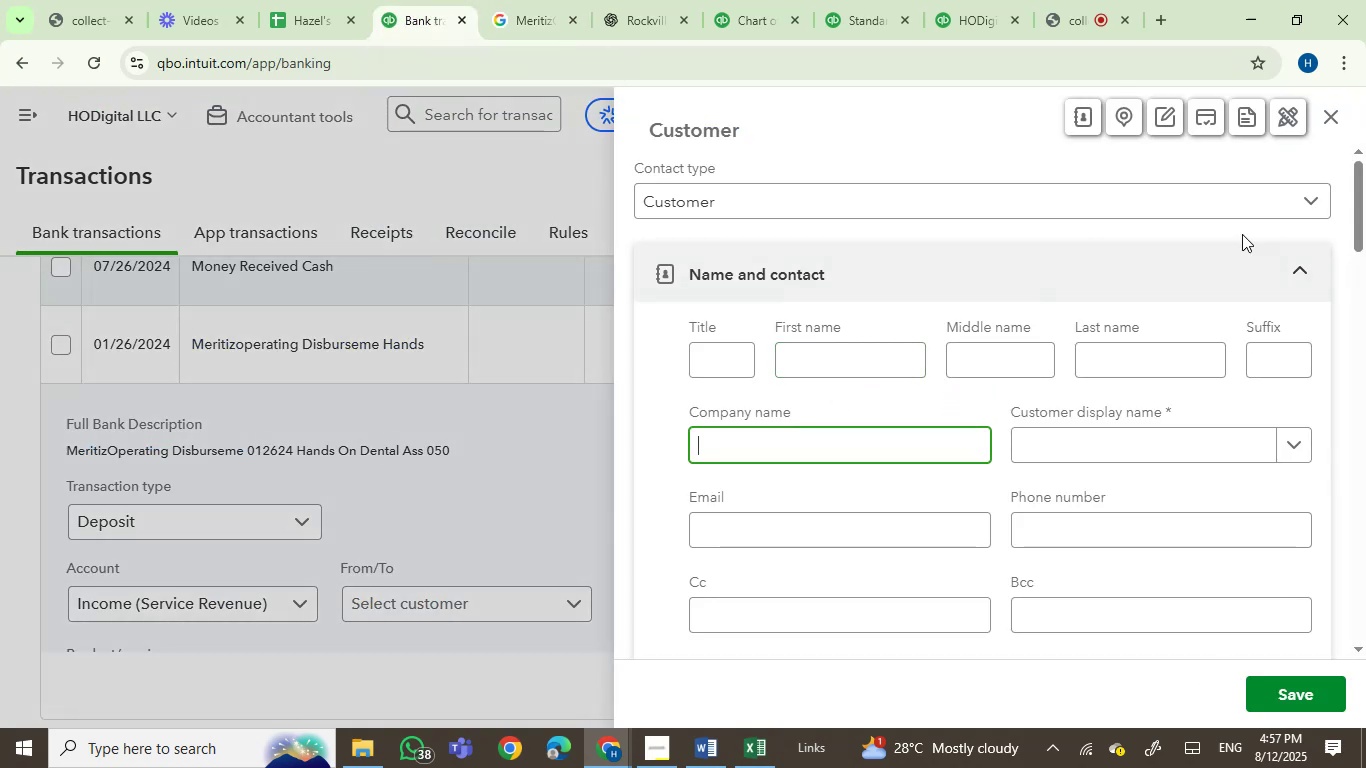 
left_click([1326, 120])
 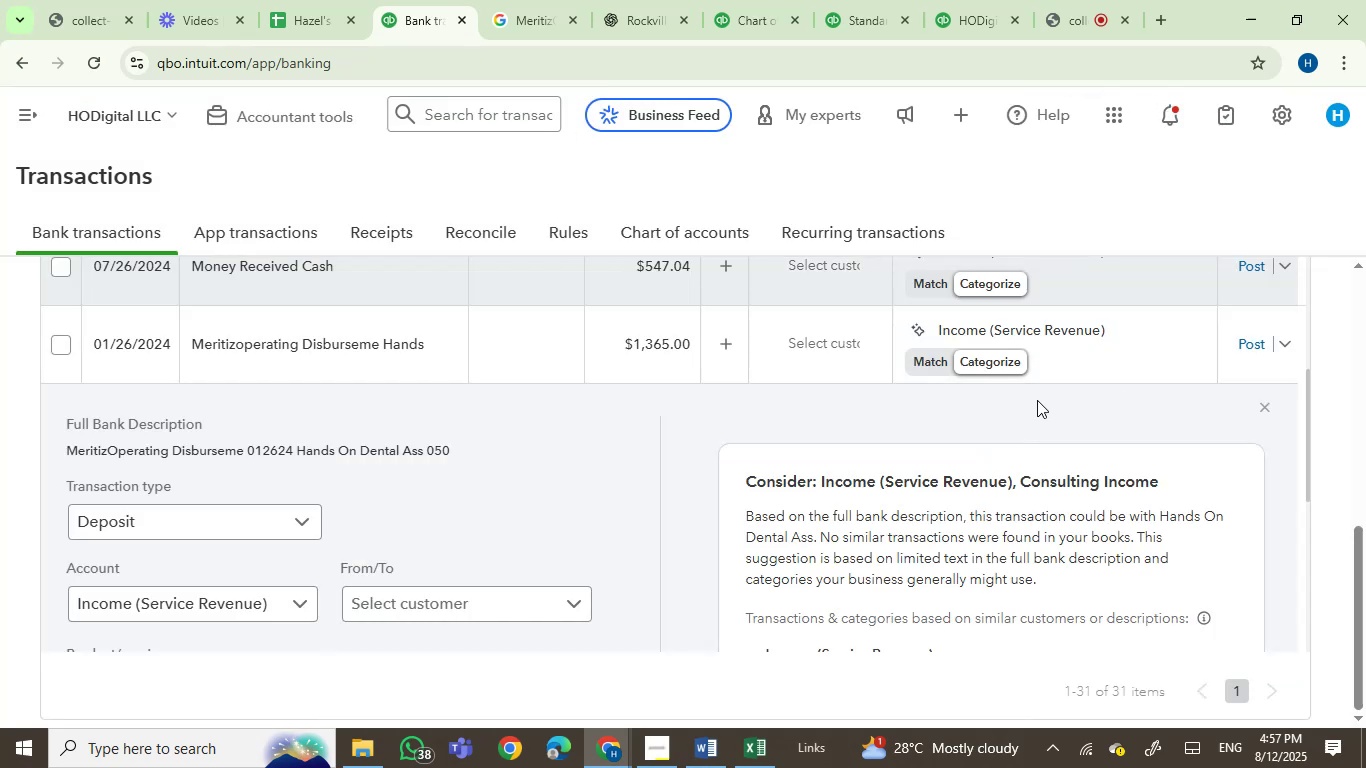 
mouse_move([853, 372])
 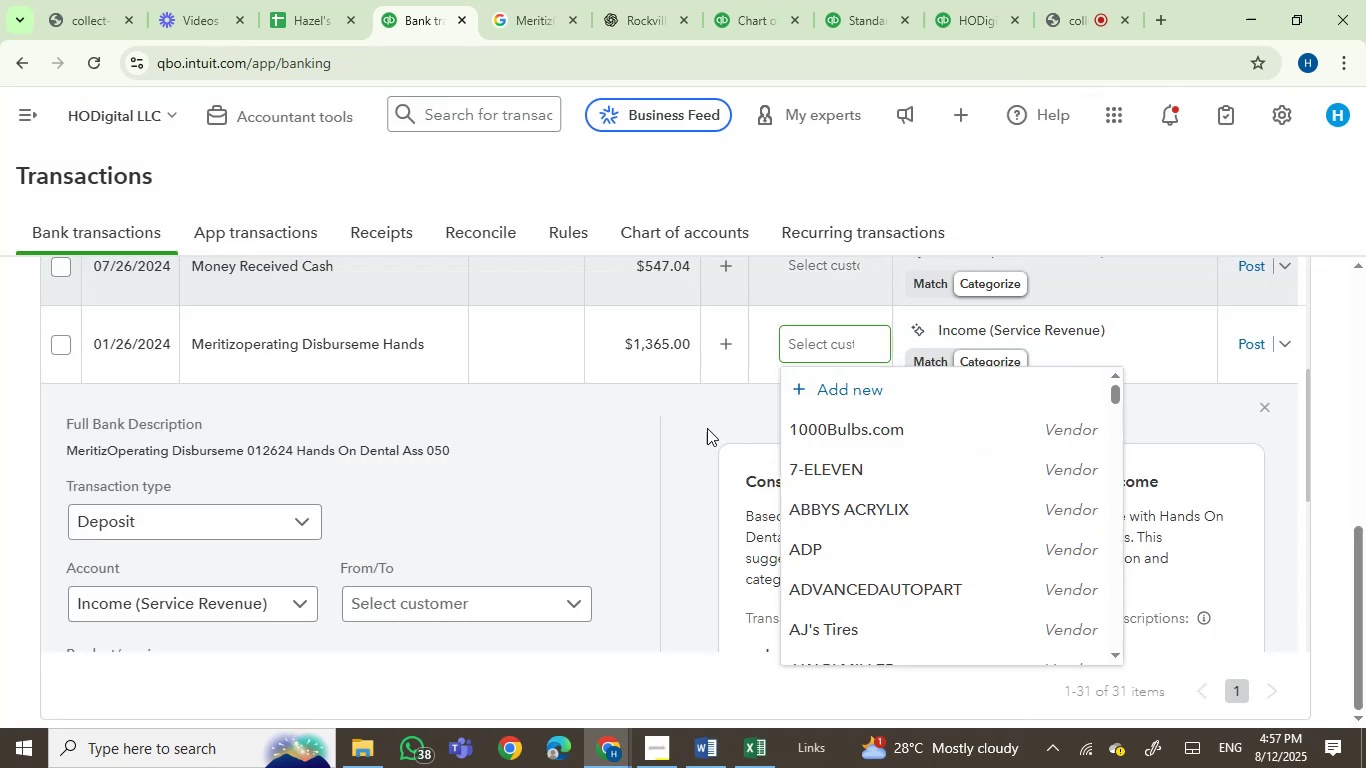 
left_click([104, 444])
 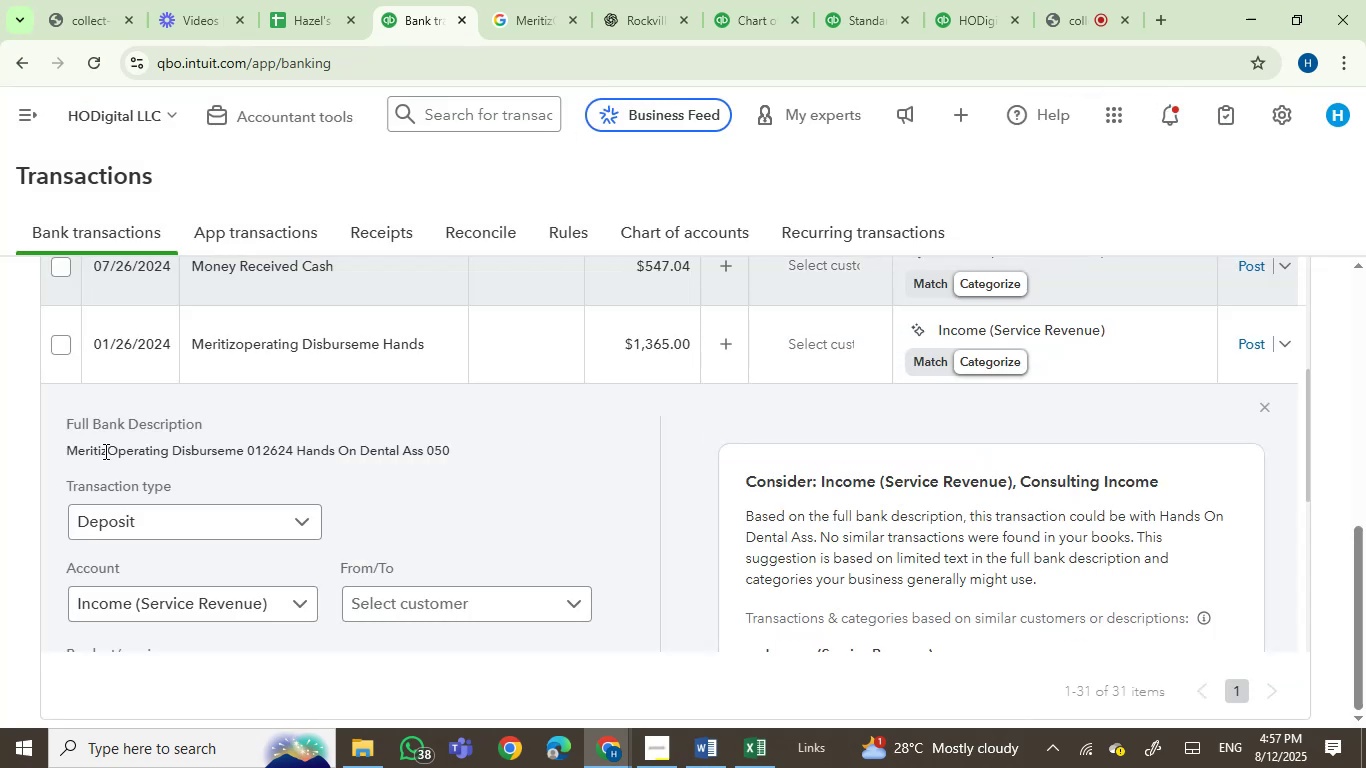 
left_click_drag(start_coordinate=[107, 449], to_coordinate=[63, 455])
 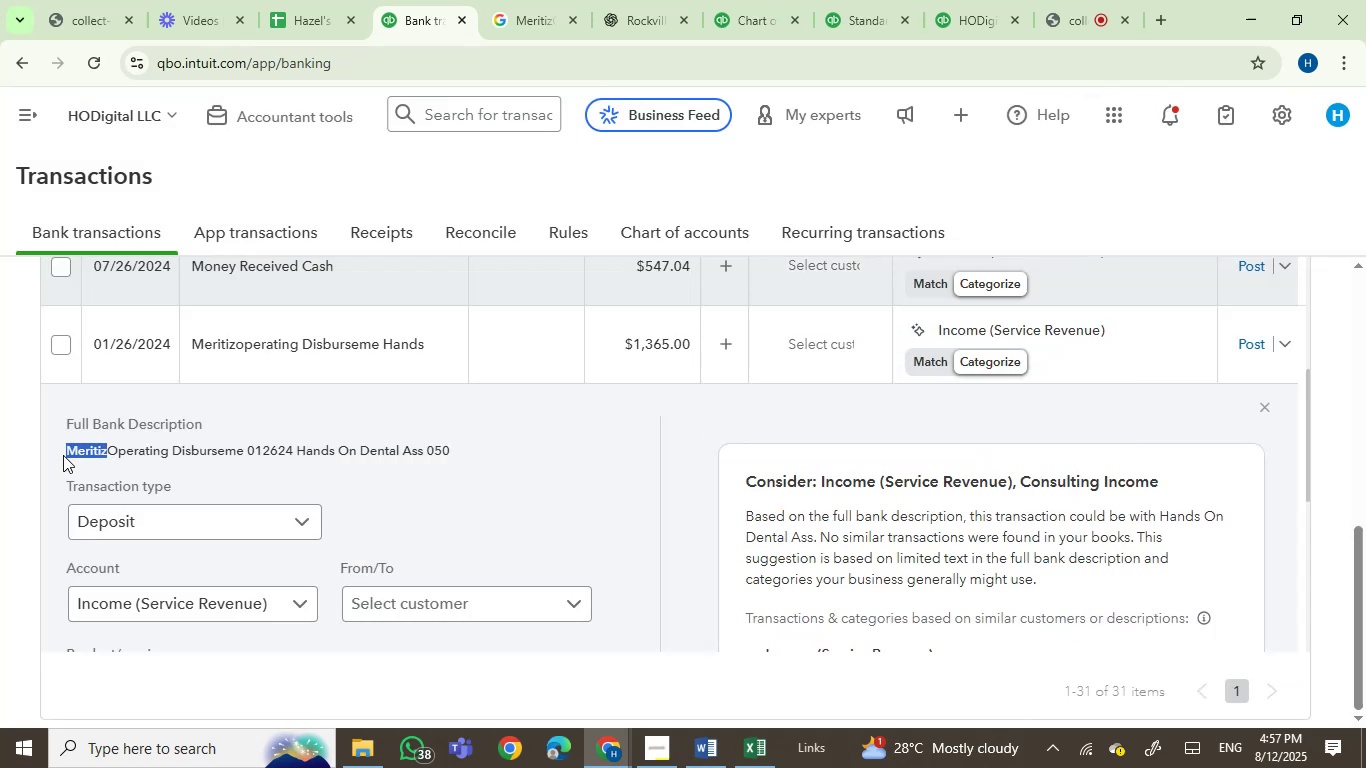 
key(Control+C)
 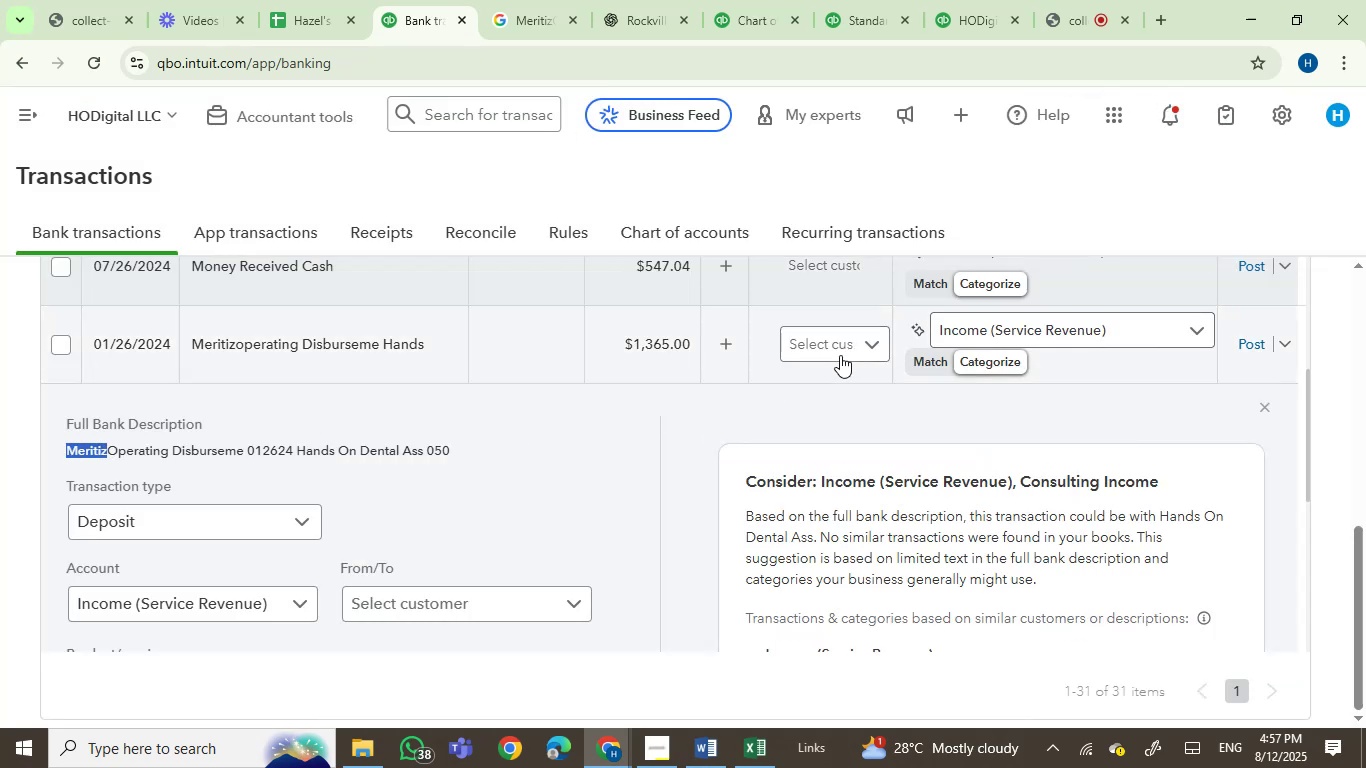 
left_click([826, 342])
 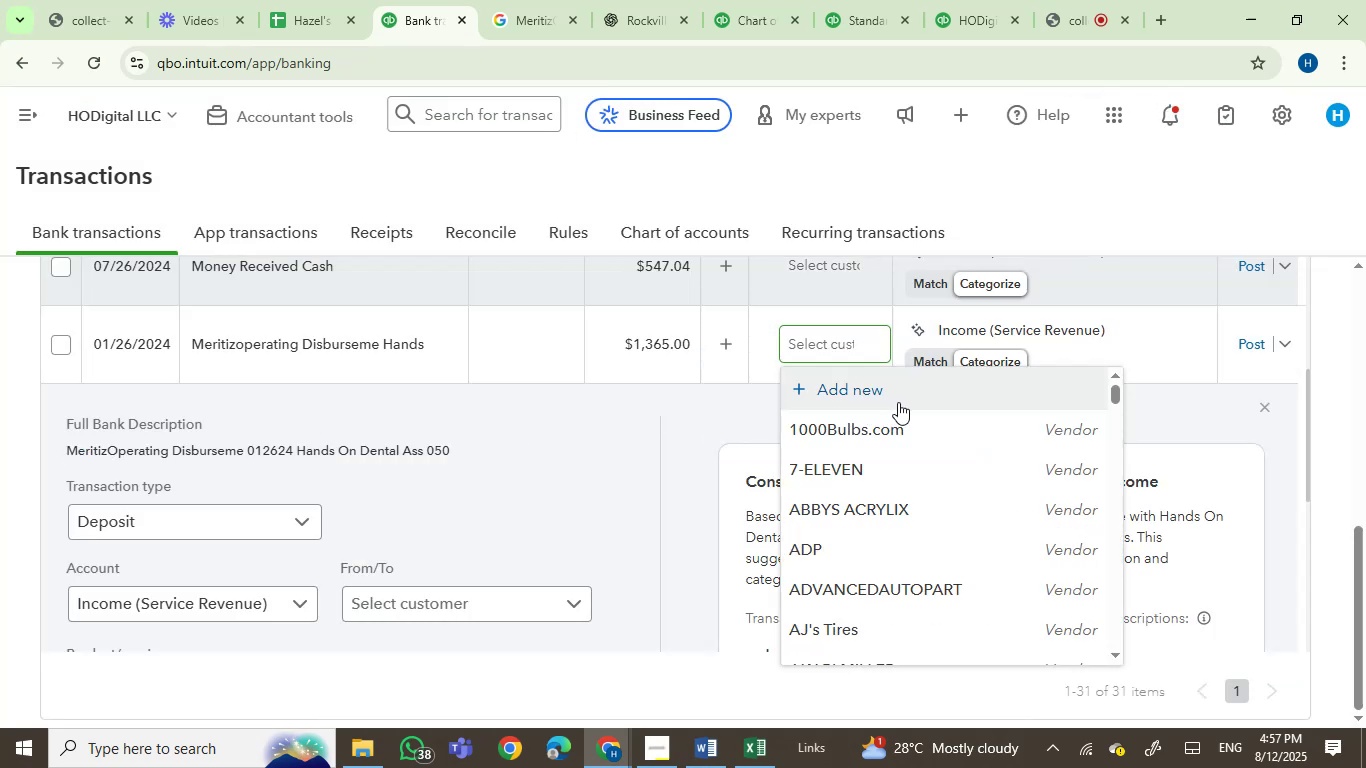 
left_click([883, 398])
 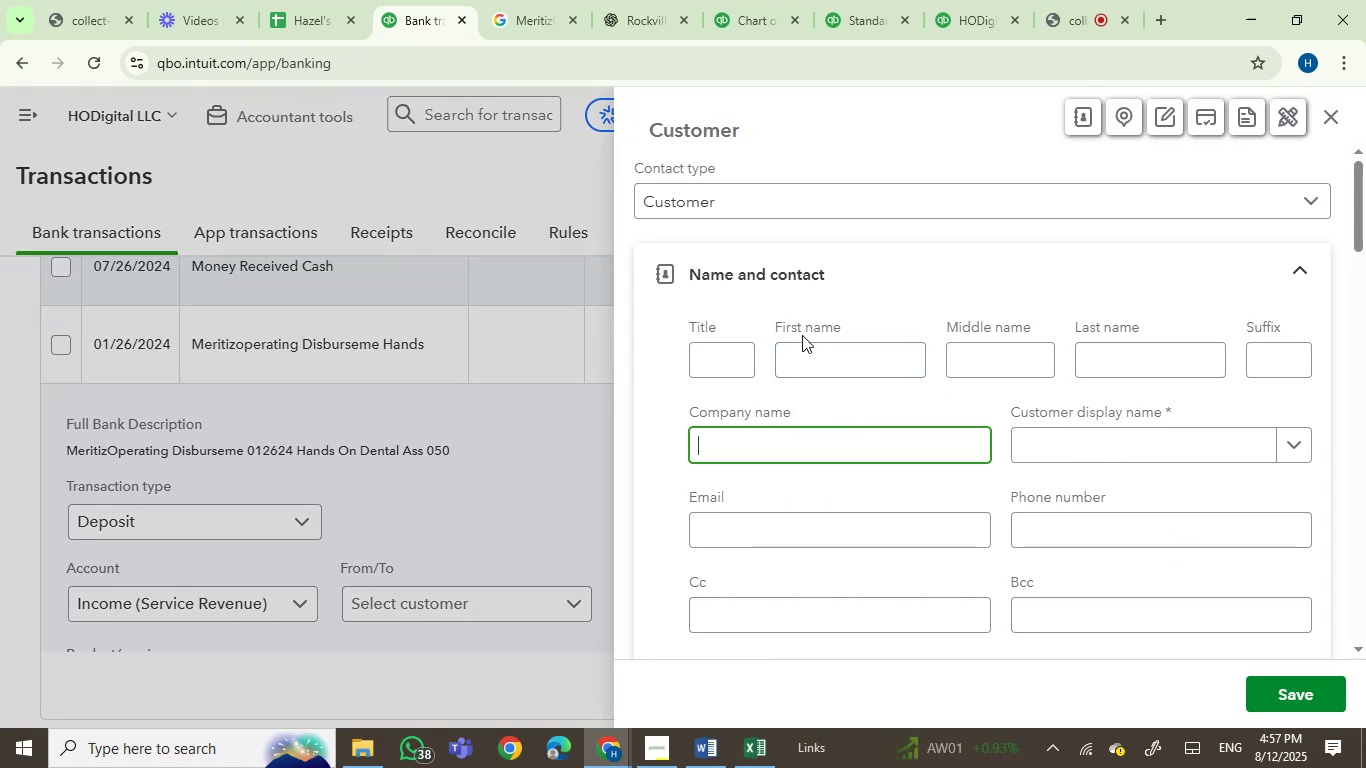 
wait(5.75)
 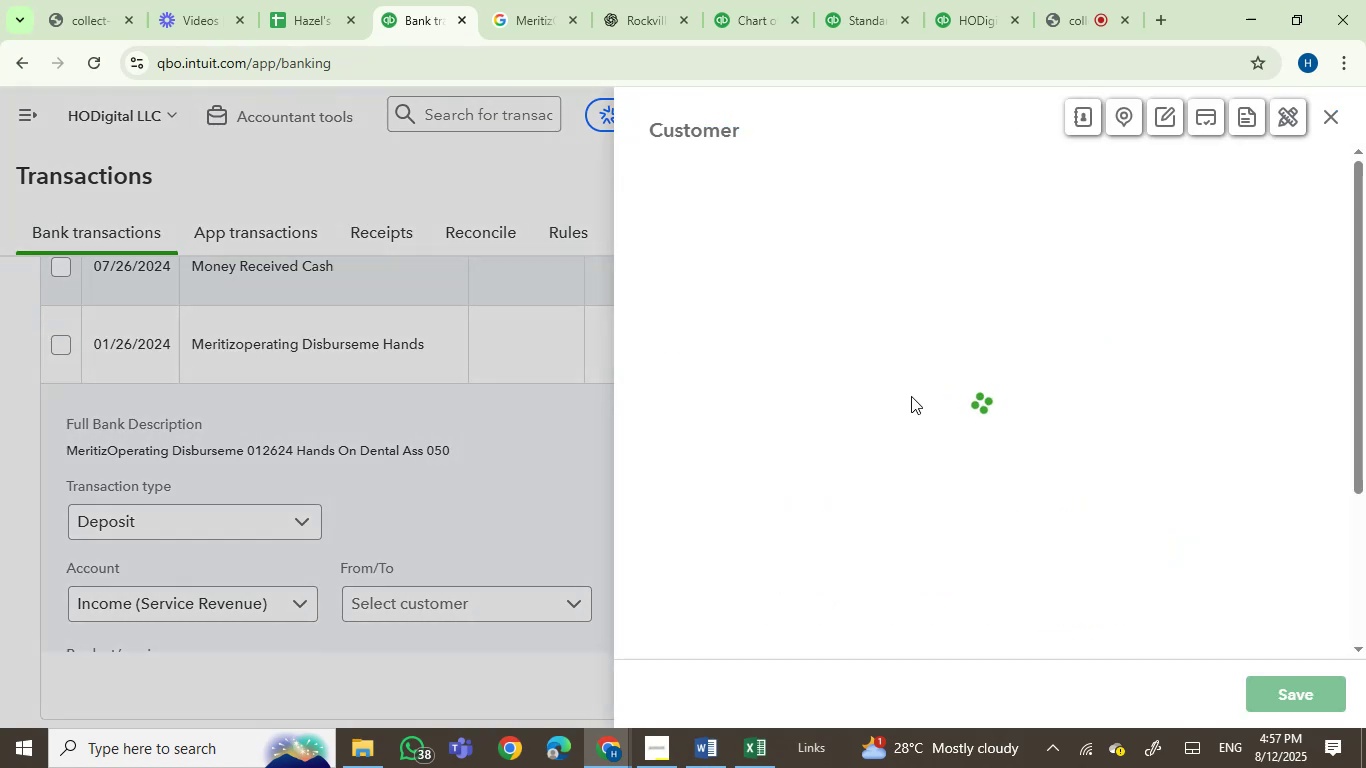 
key(Control+V)
 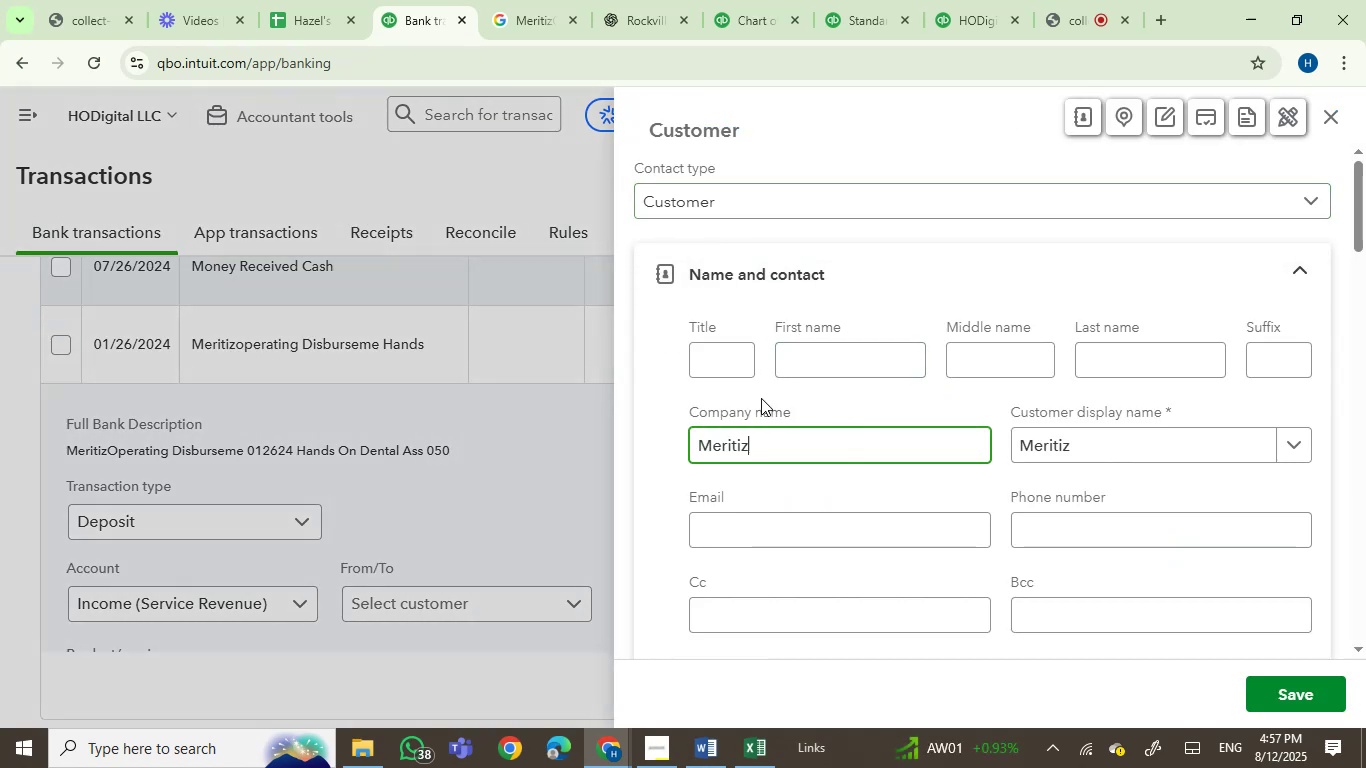 
key(Control+ControlLeft)
 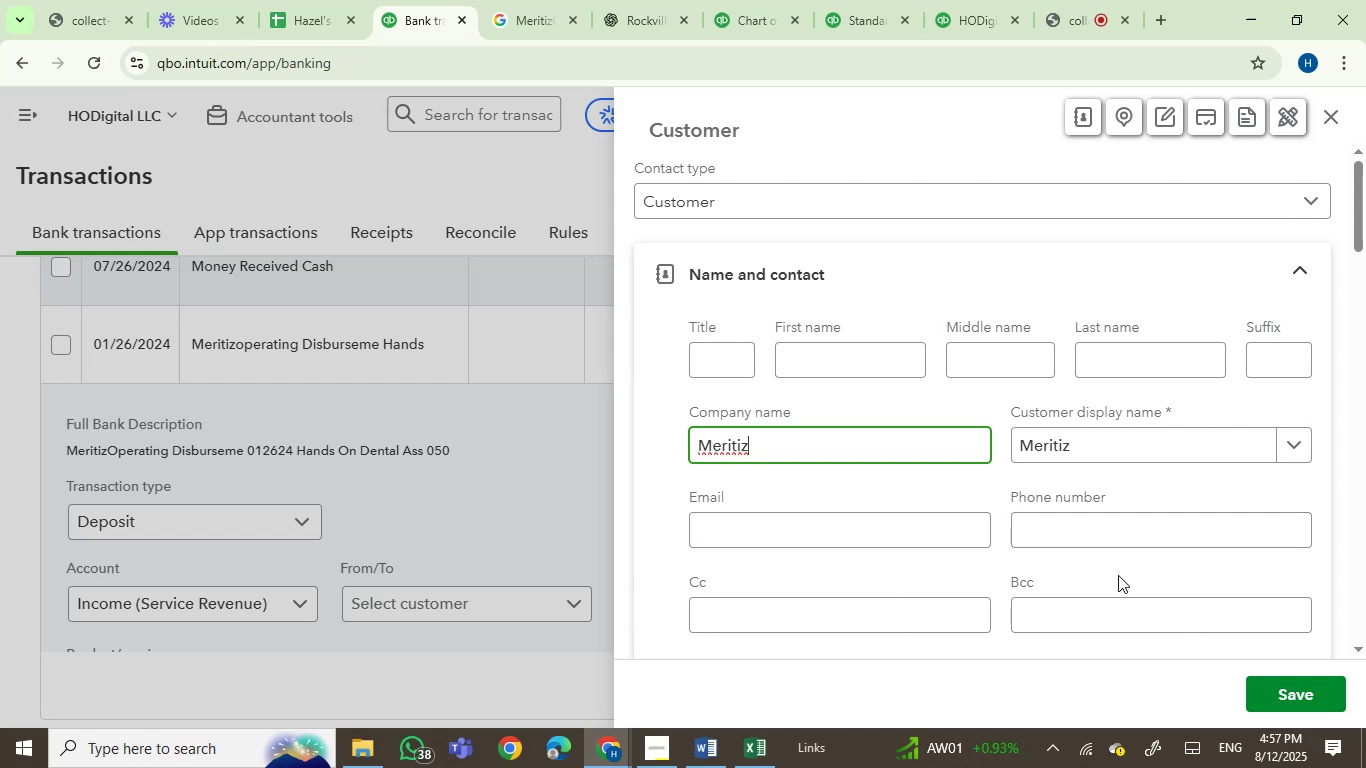 
wait(5.85)
 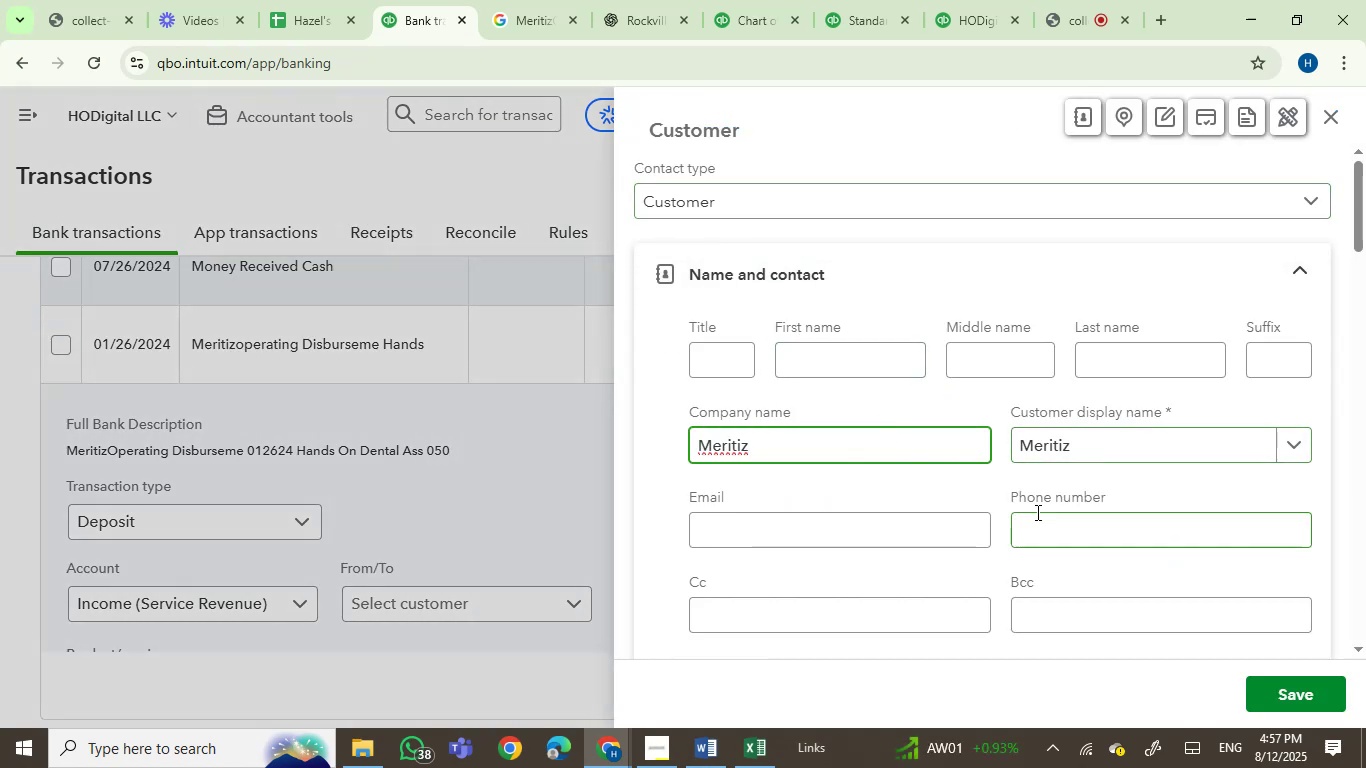 
left_click([1266, 212])
 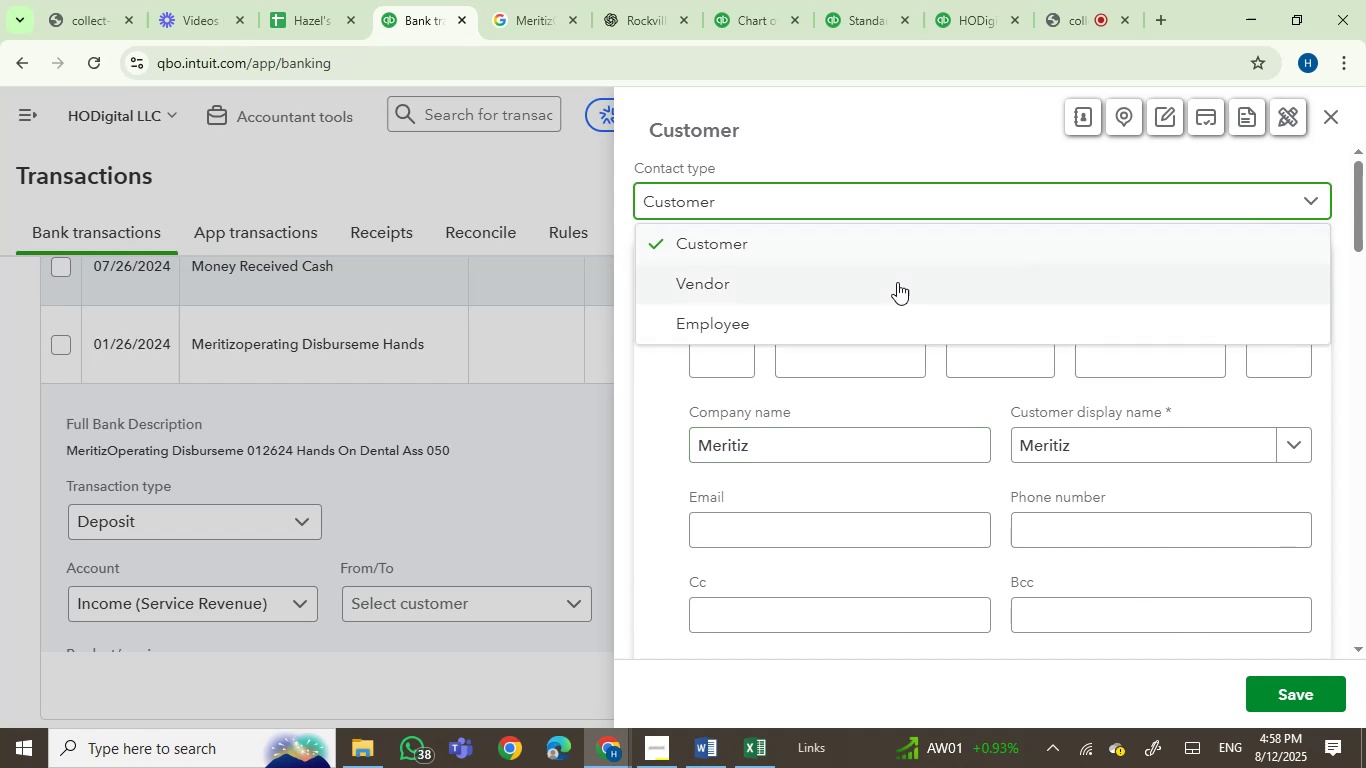 
left_click([878, 285])
 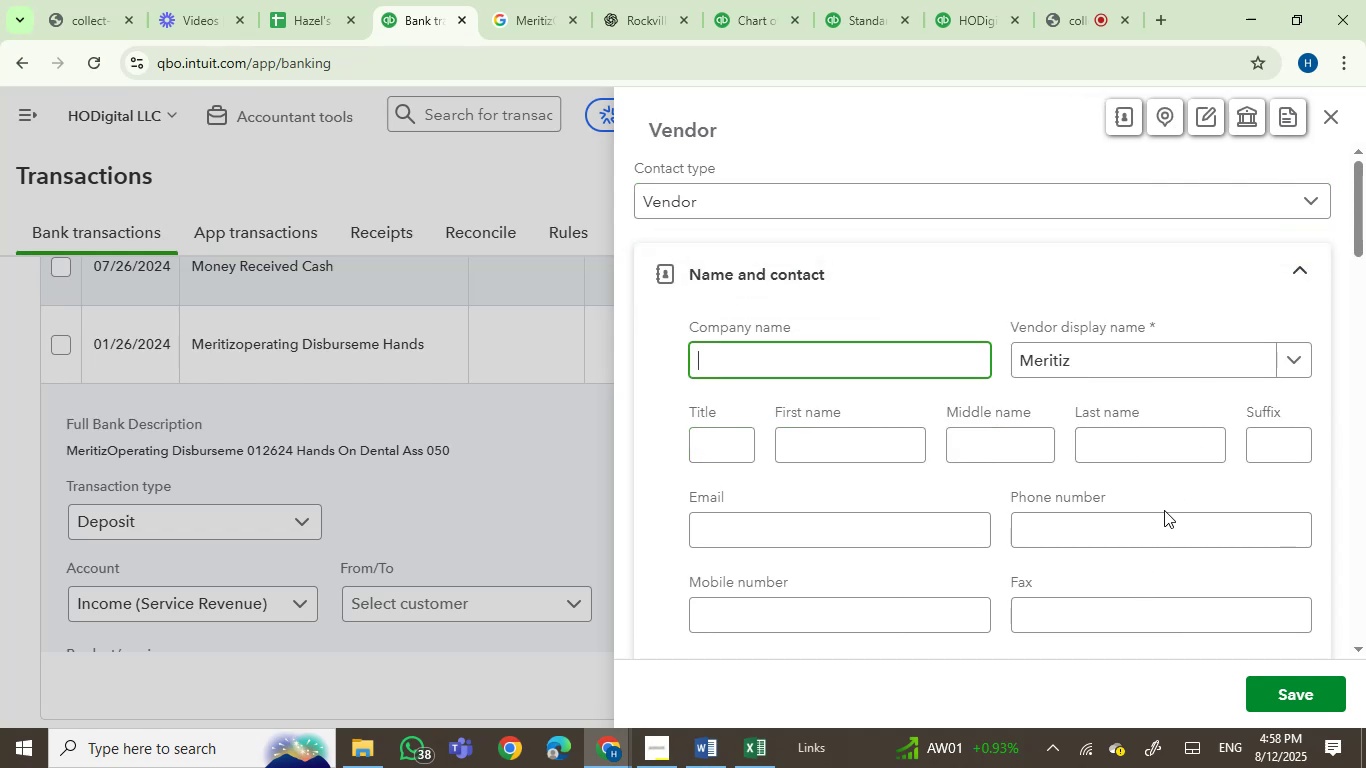 
hold_key(key=ControlLeft, duration=0.74)
 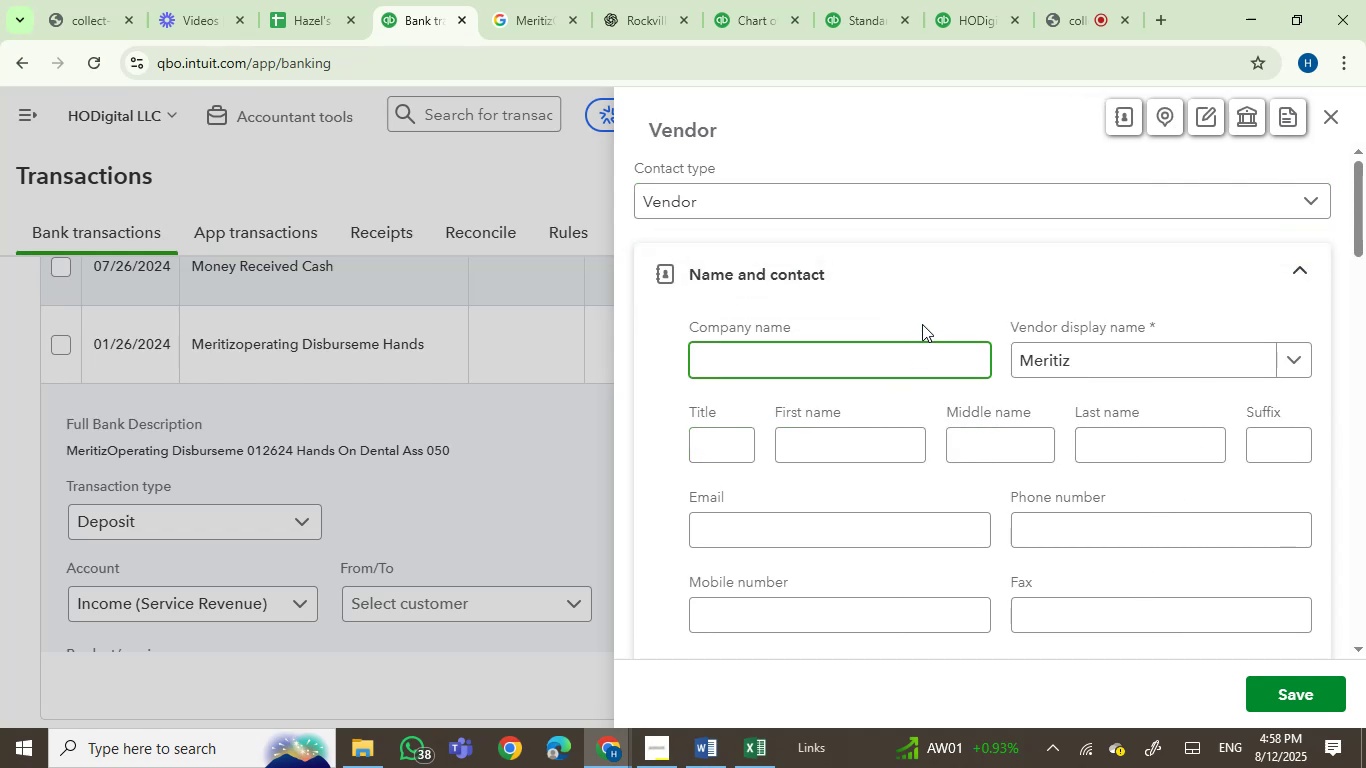 
key(Control+V)
 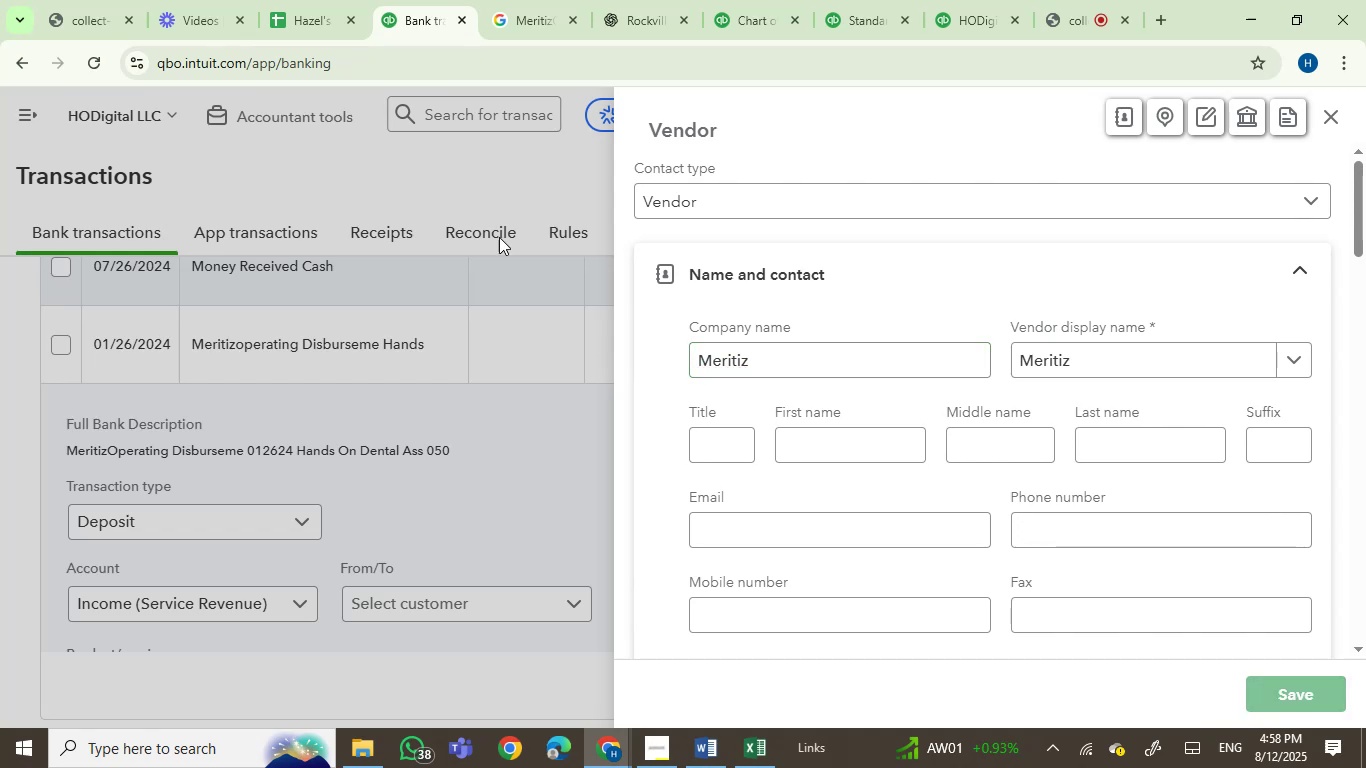 
left_click([760, 5])
 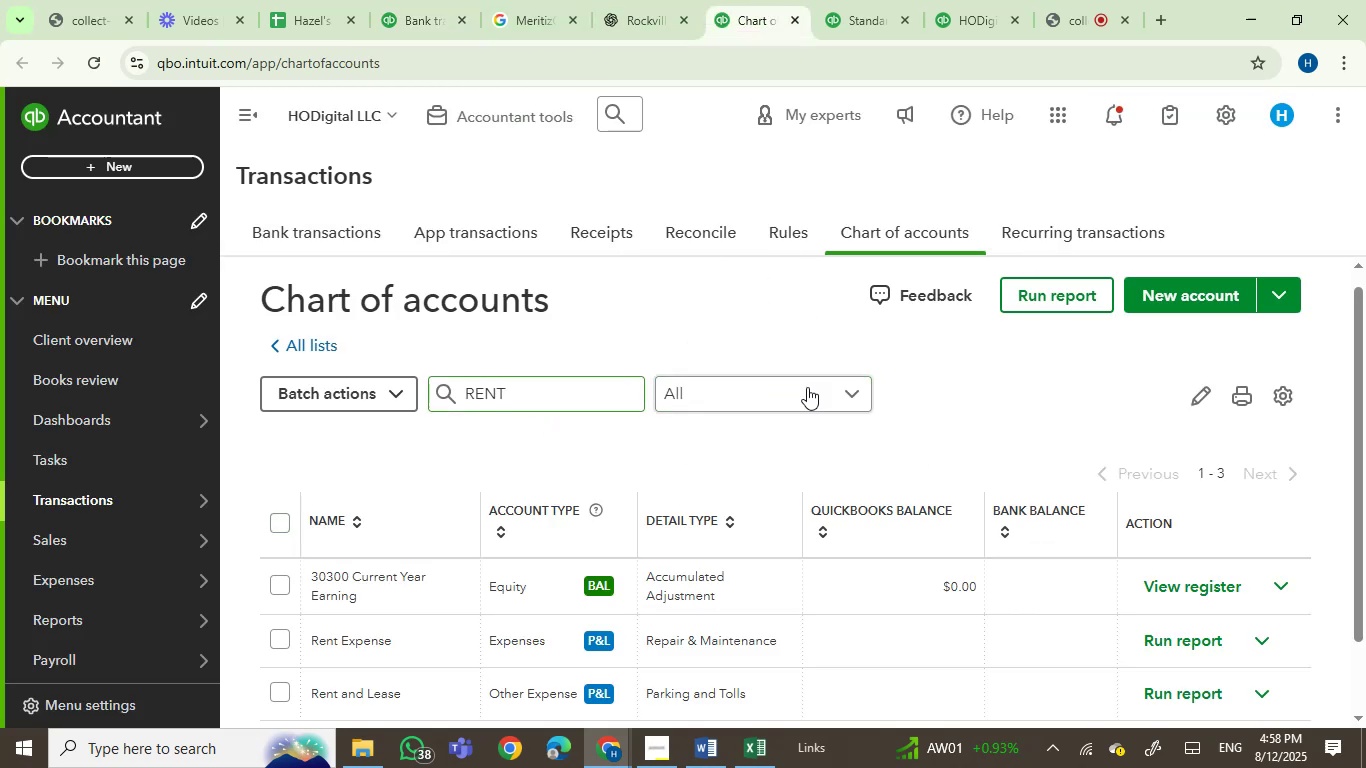 
left_click([1186, 301])
 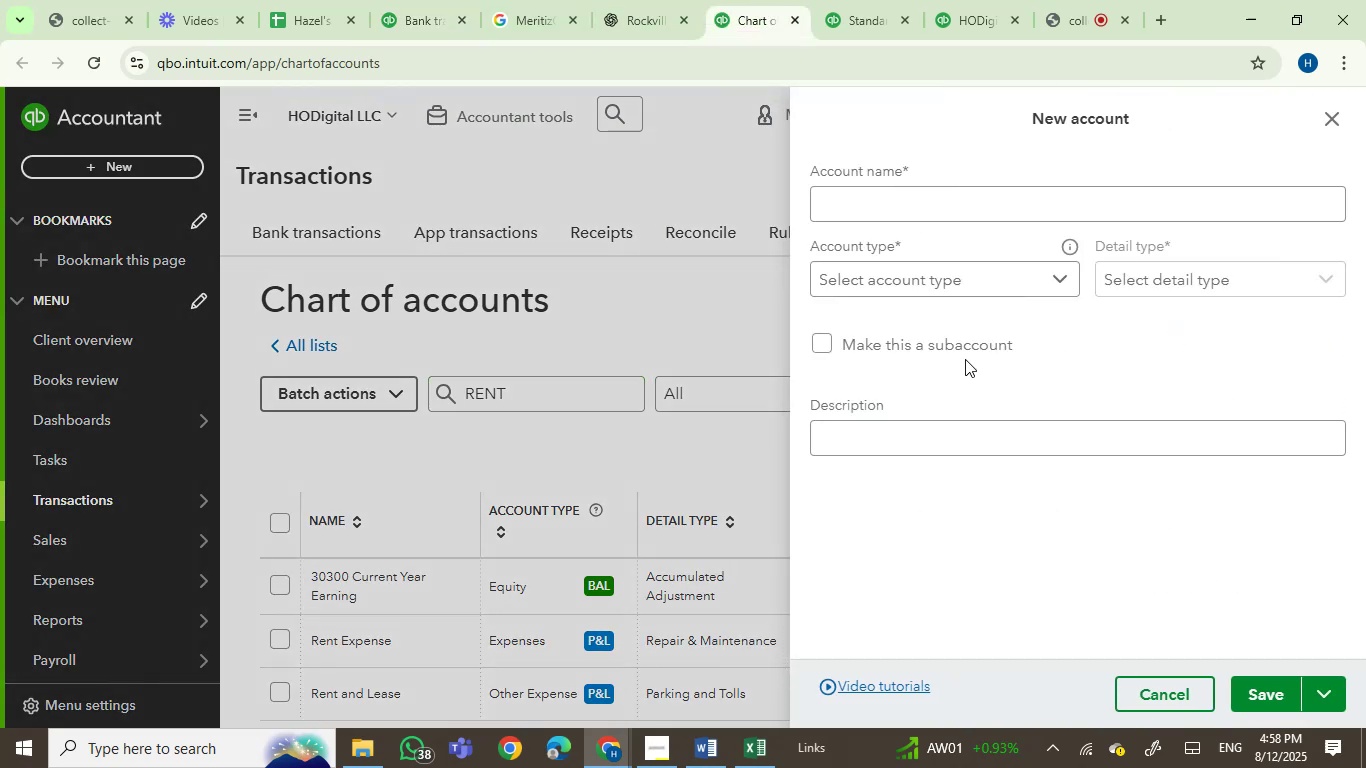 
key(Control+V)
 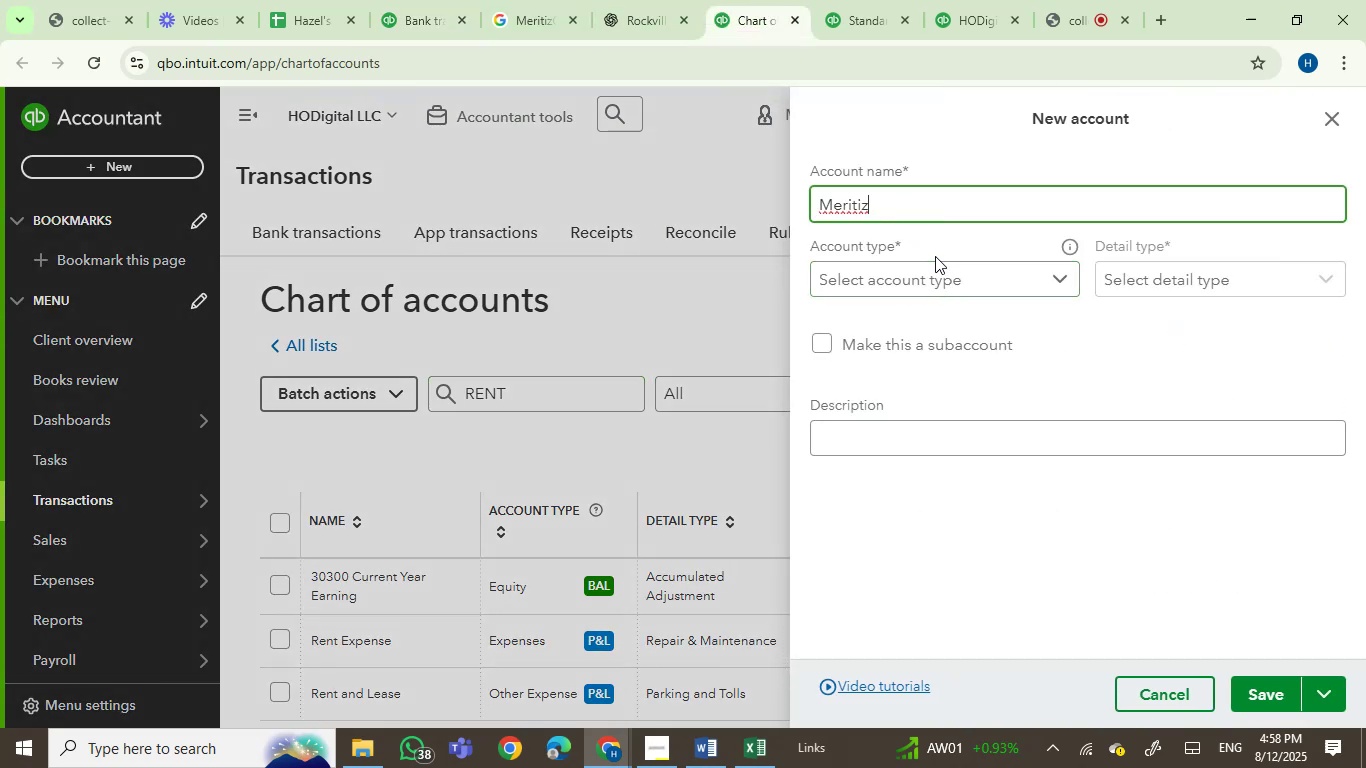 
type( lan)
 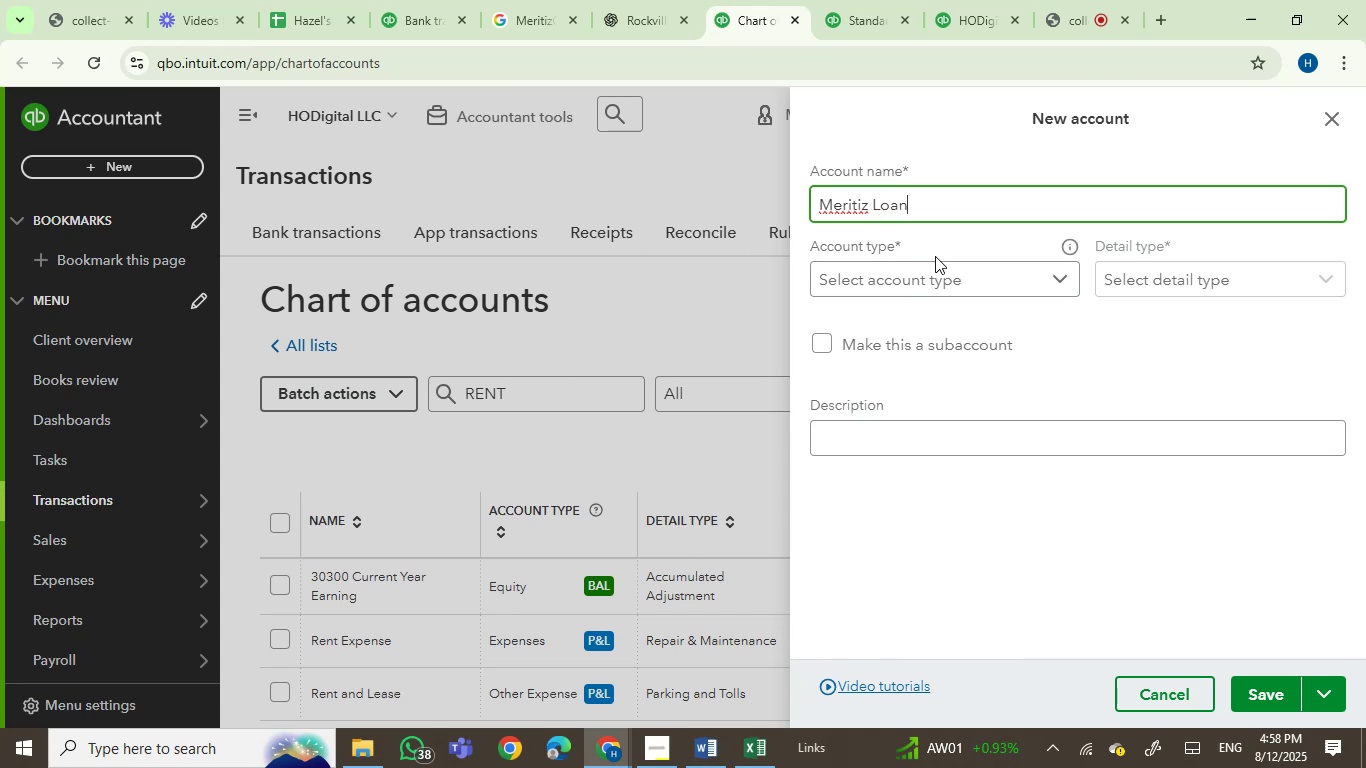 
hold_key(key=CapsLock, duration=0.42)
 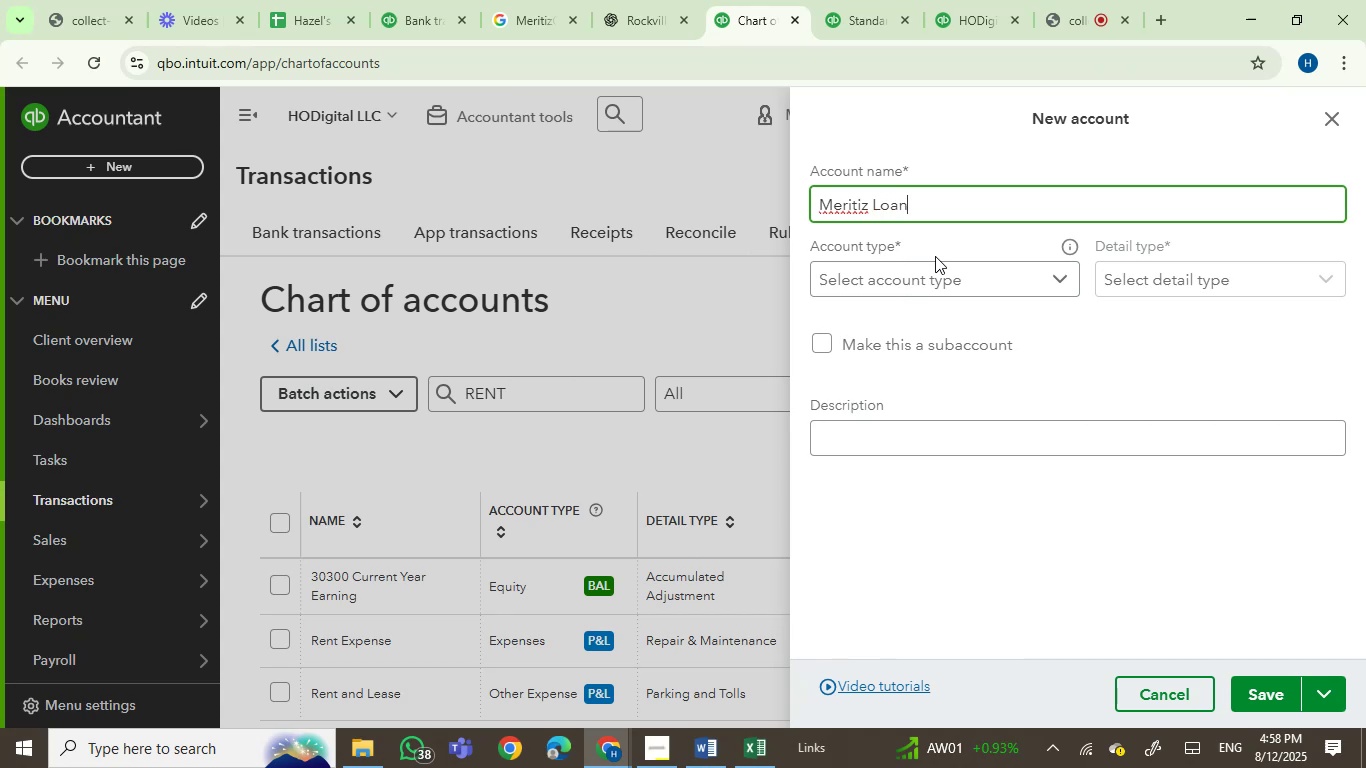 
hold_key(key=O, duration=0.31)
 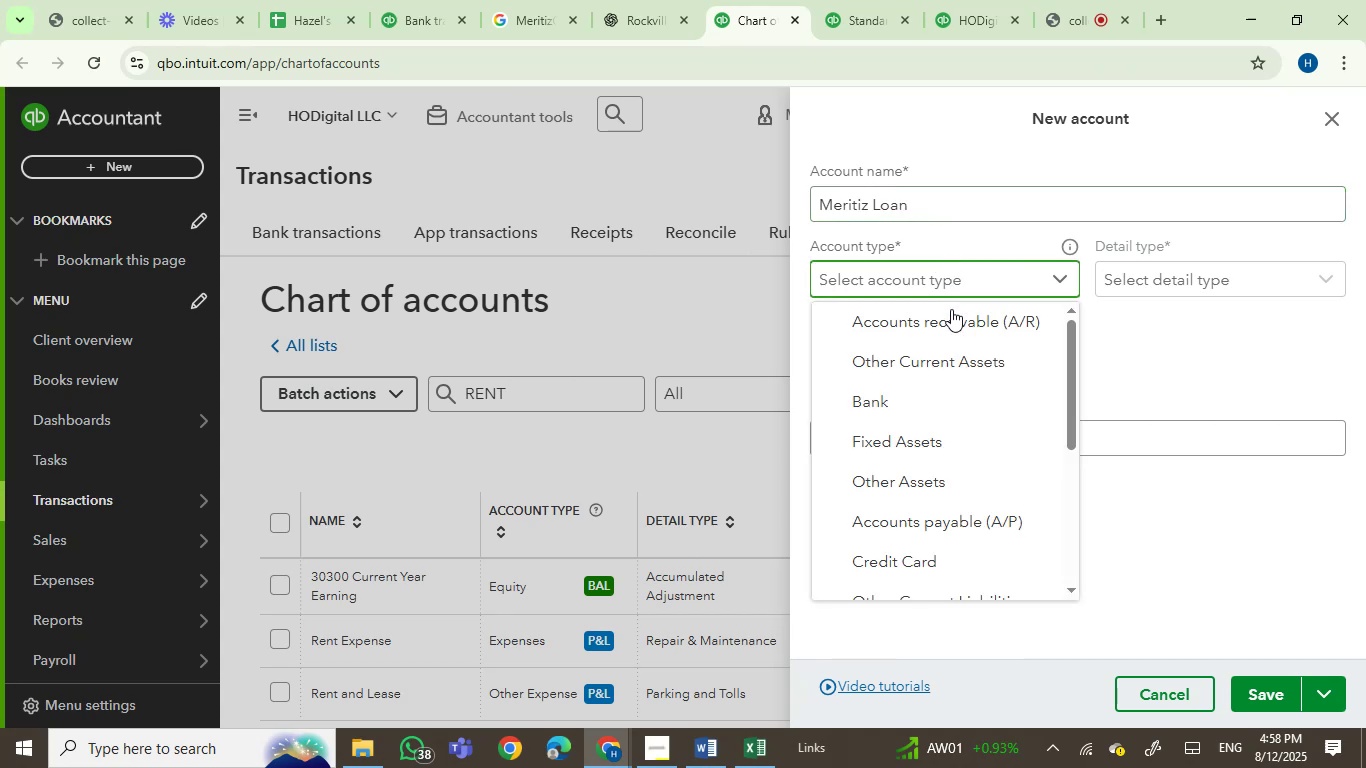 
scroll: coordinate [988, 487], scroll_direction: down, amount: 4.0
 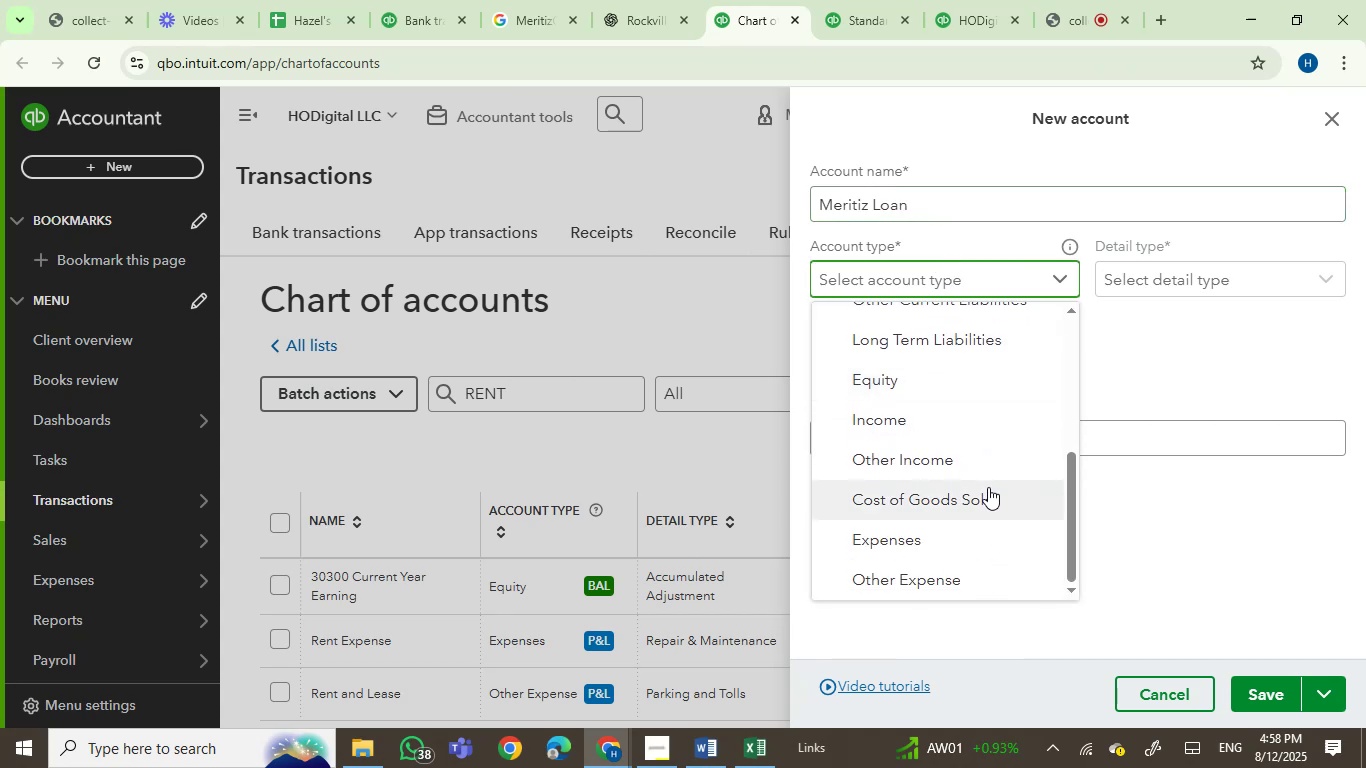 
scroll: coordinate [991, 478], scroll_direction: up, amount: 6.0
 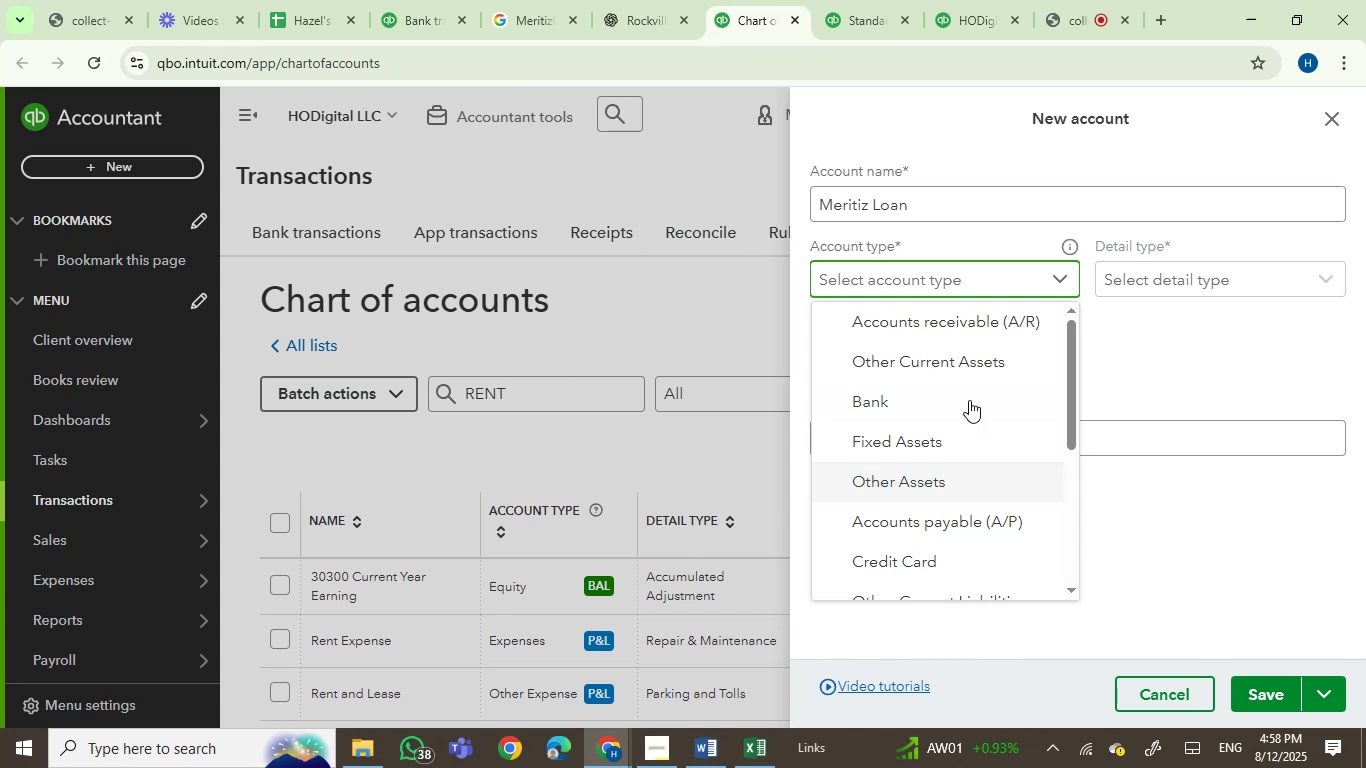 
scroll: coordinate [1015, 448], scroll_direction: down, amount: 1.0
 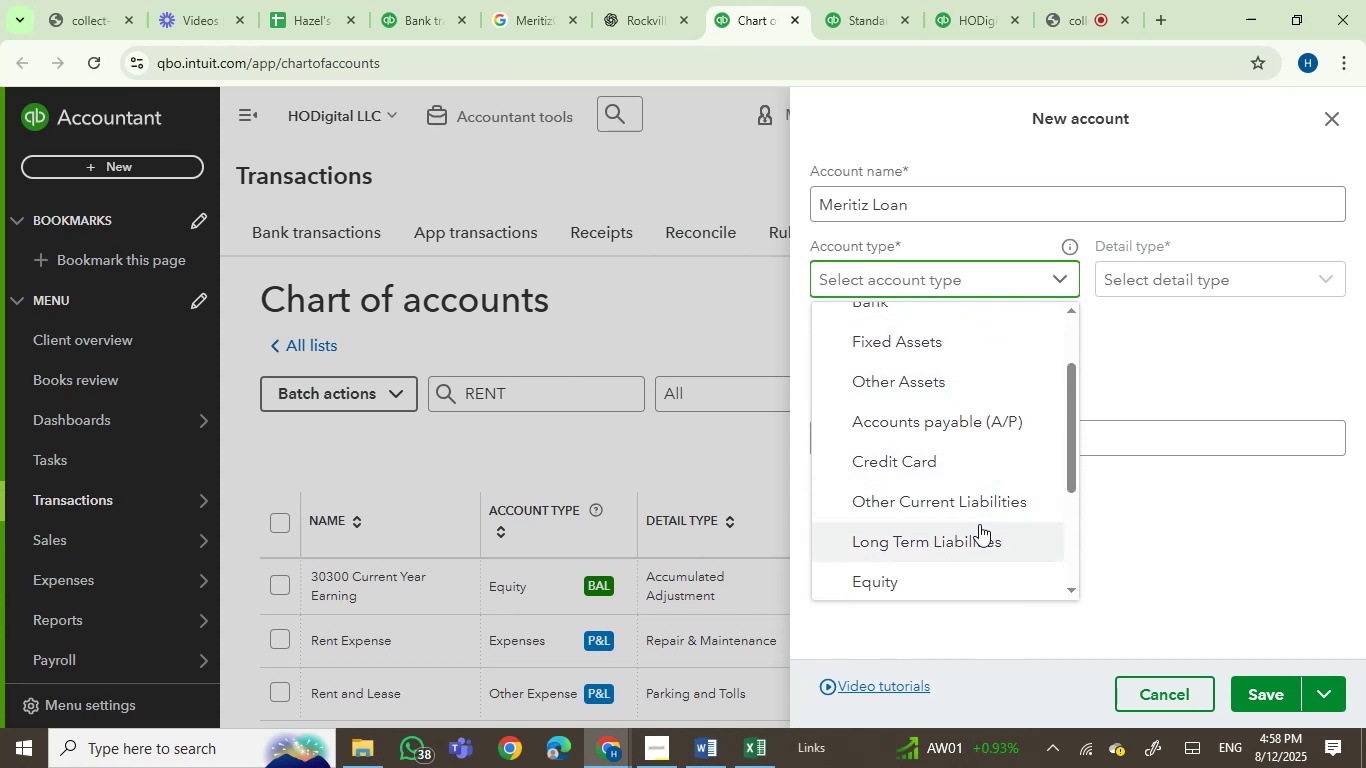 
left_click([978, 501])
 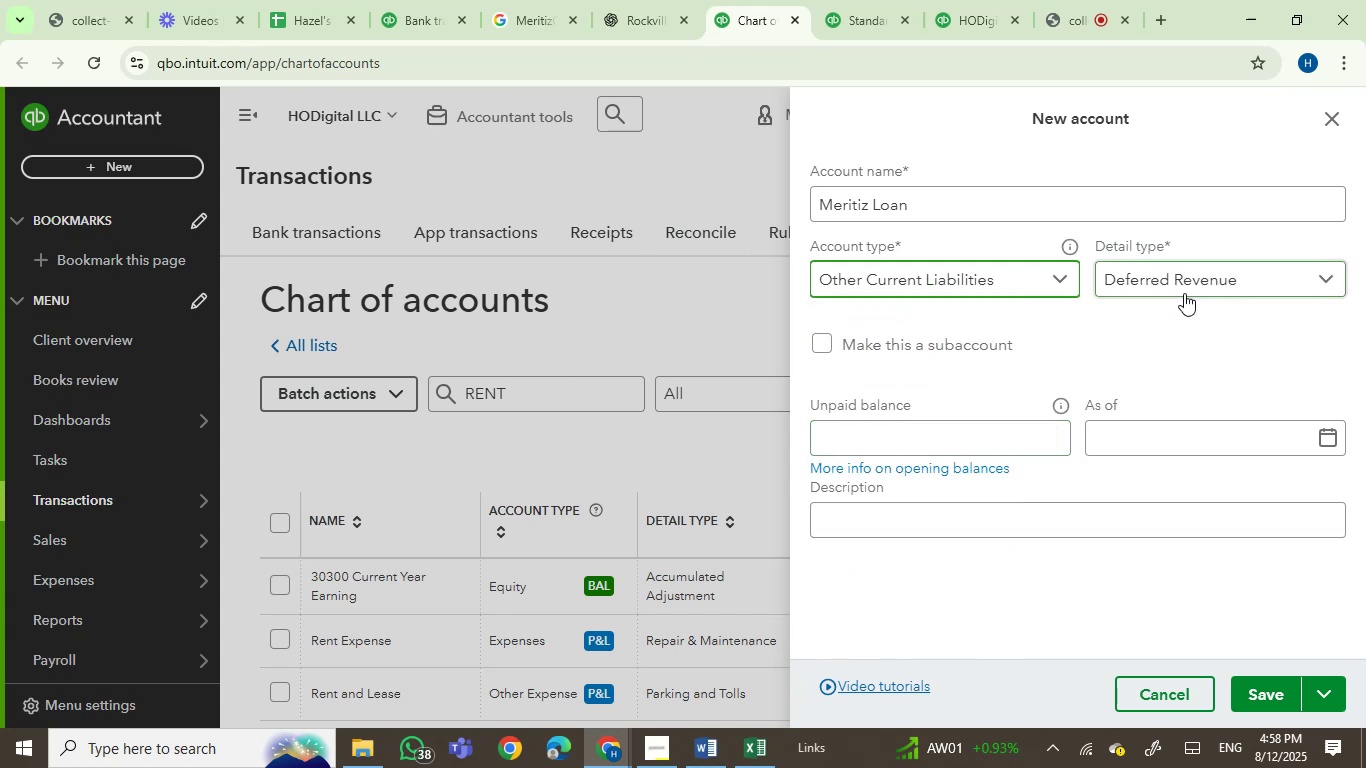 
left_click([1191, 285])
 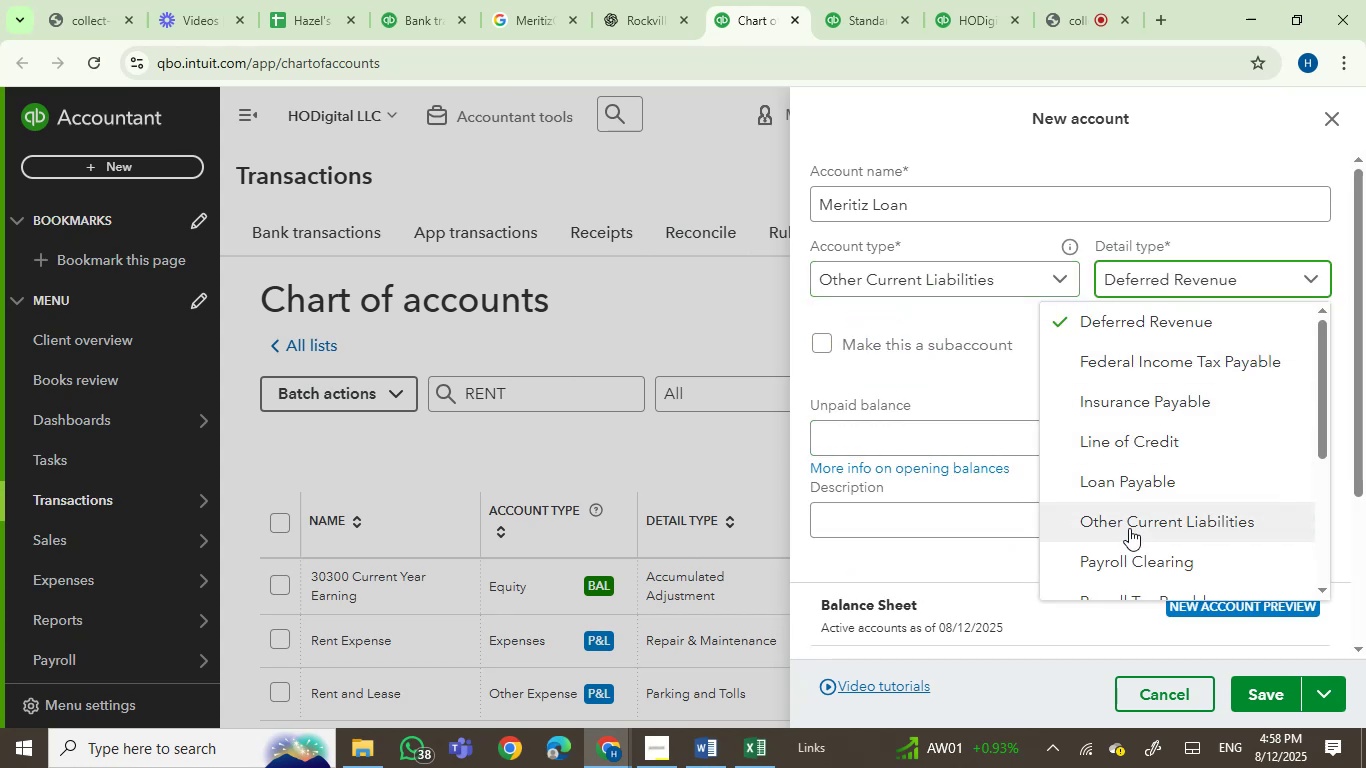 
left_click([1131, 530])
 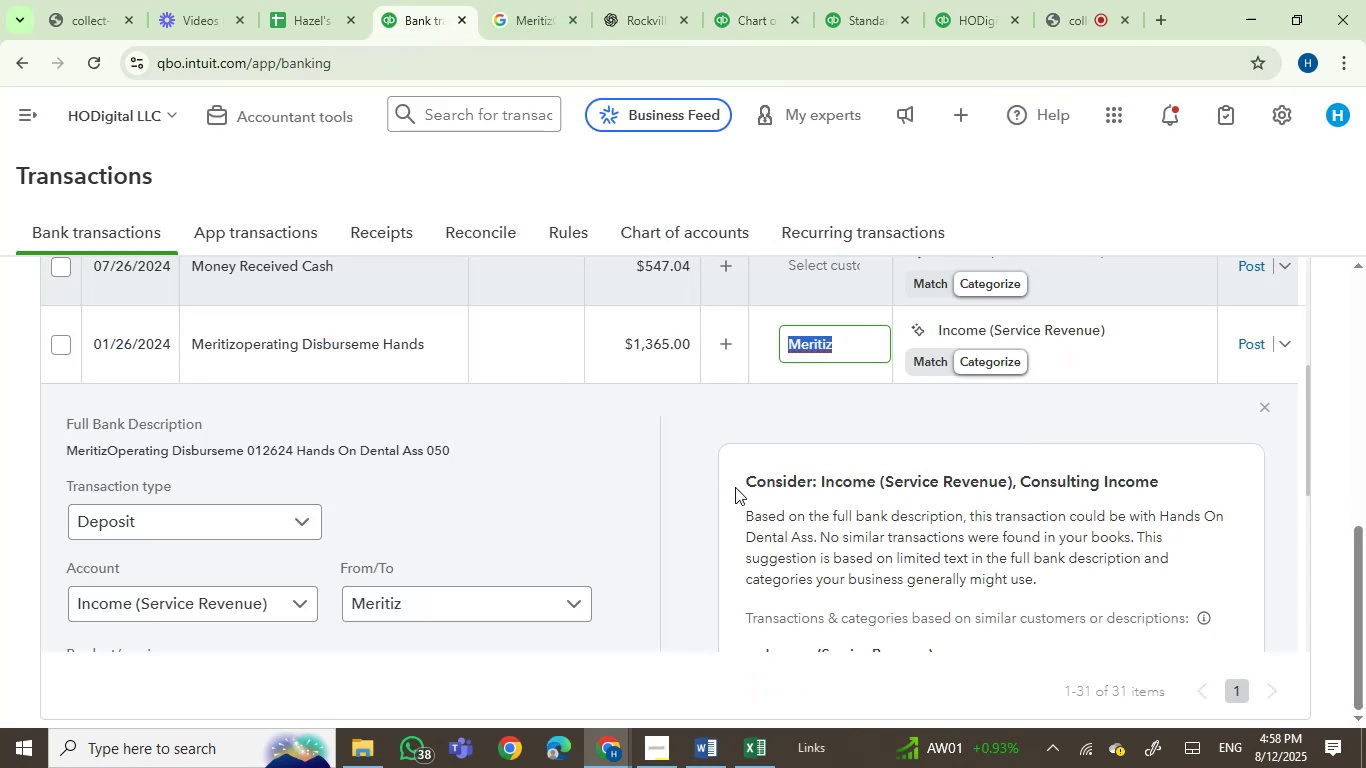 
mouse_move([978, 324])
 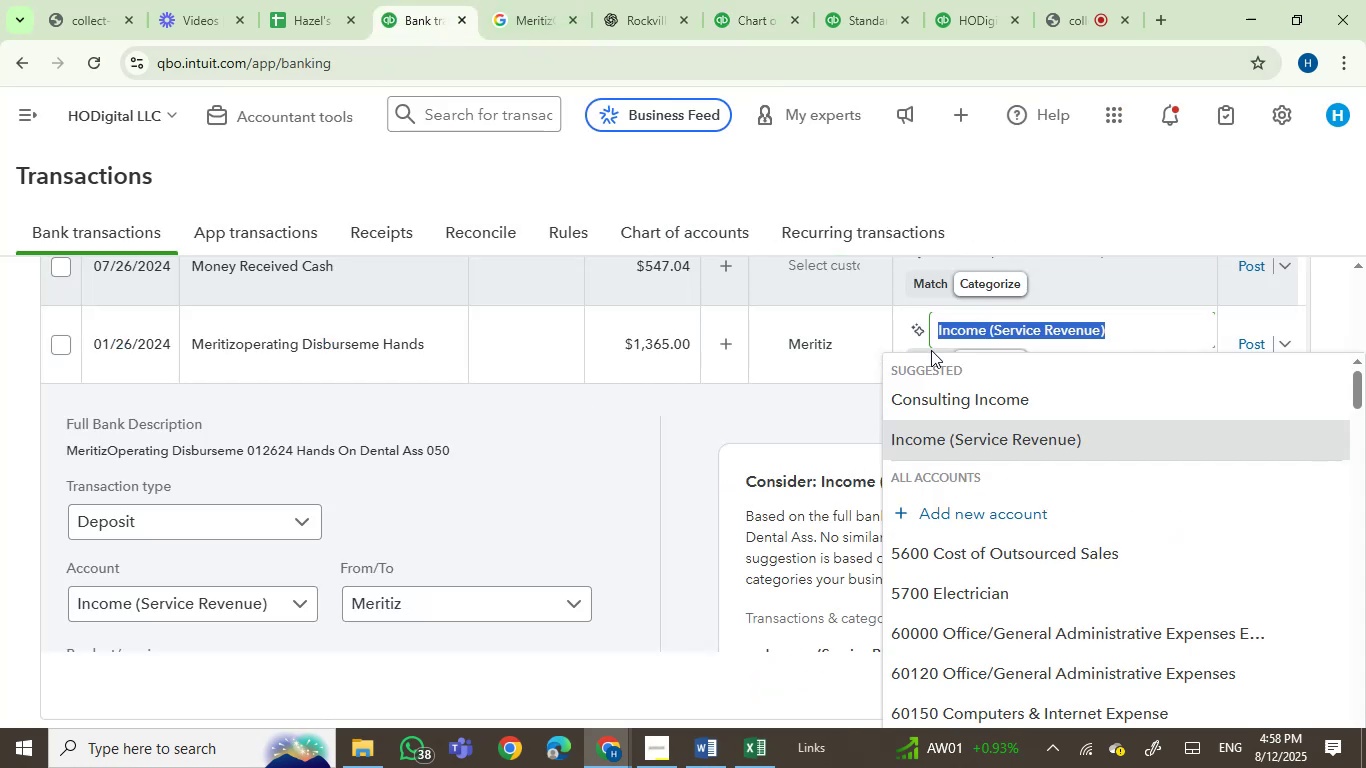 
type(MAR)
 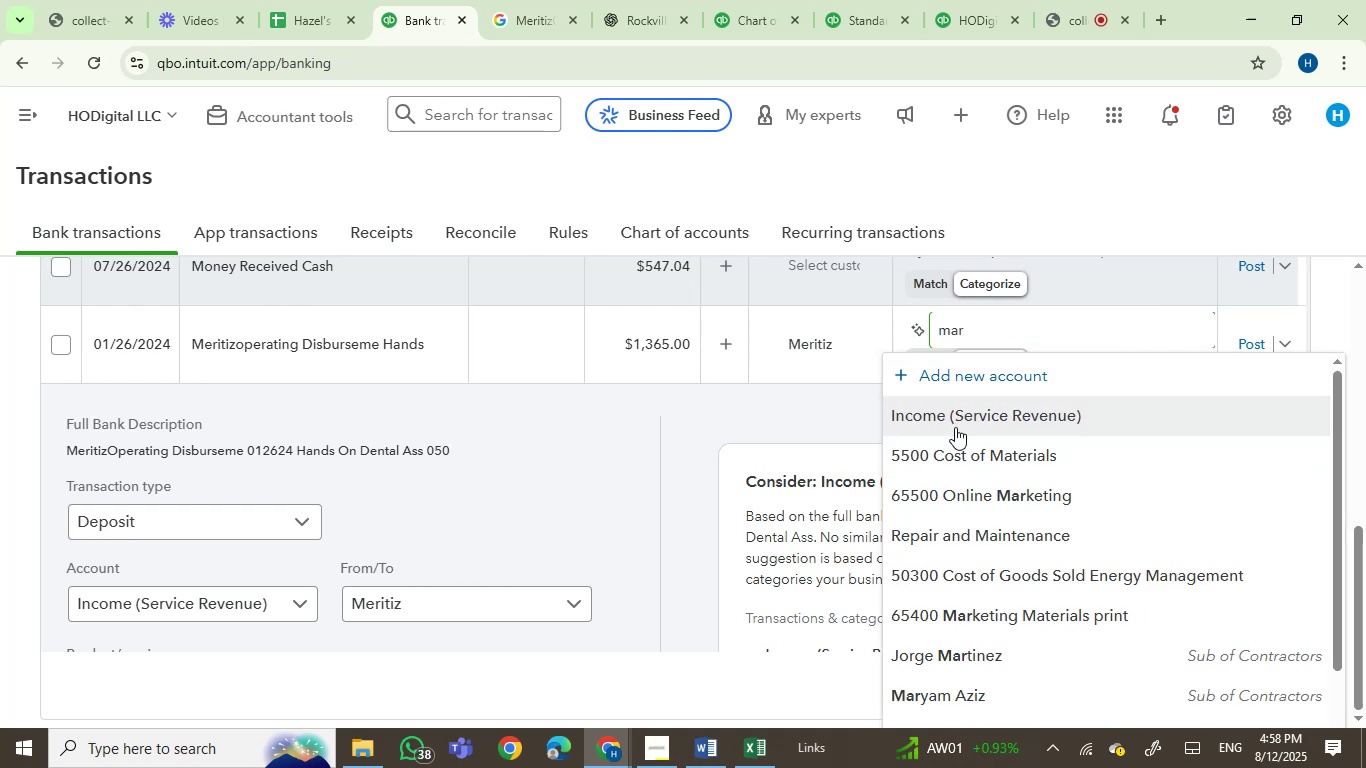 
wait(5.54)
 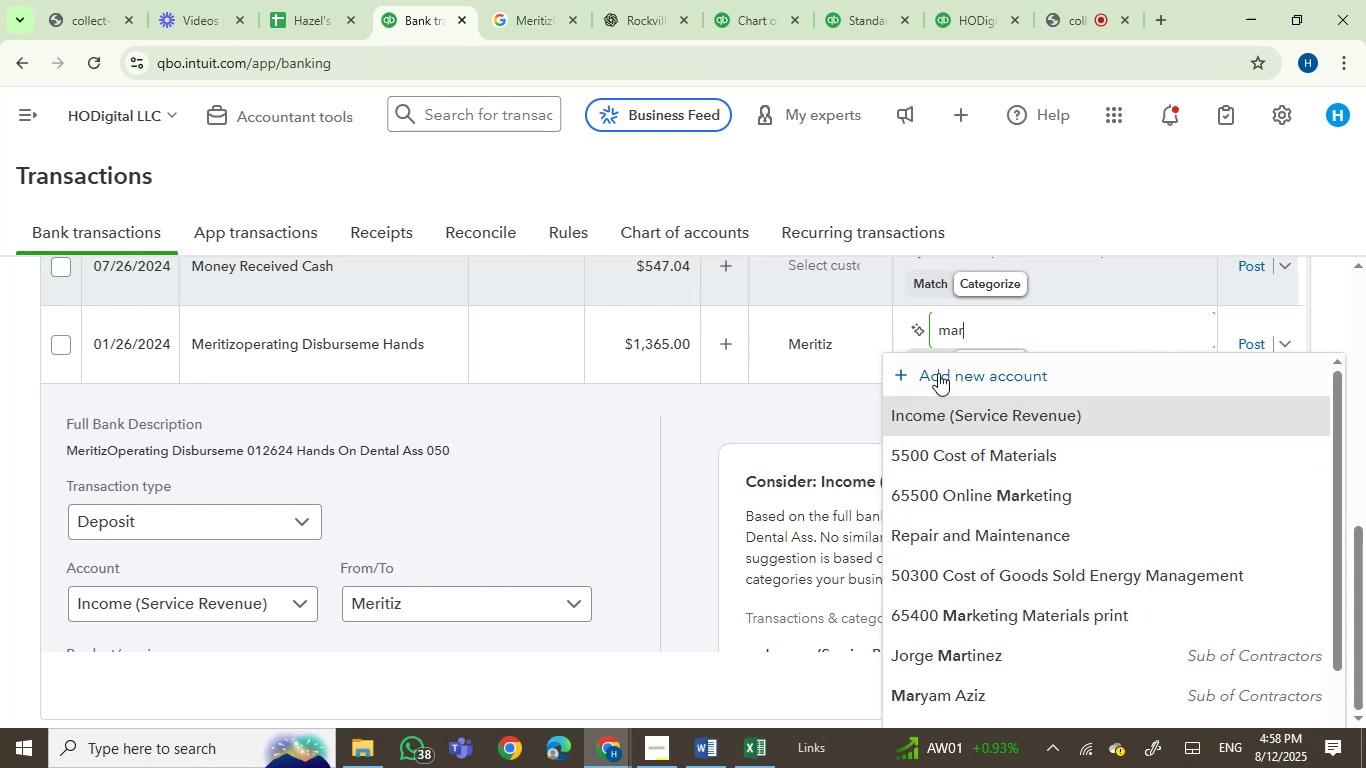 
hold_key(key=Backspace, duration=0.77)
 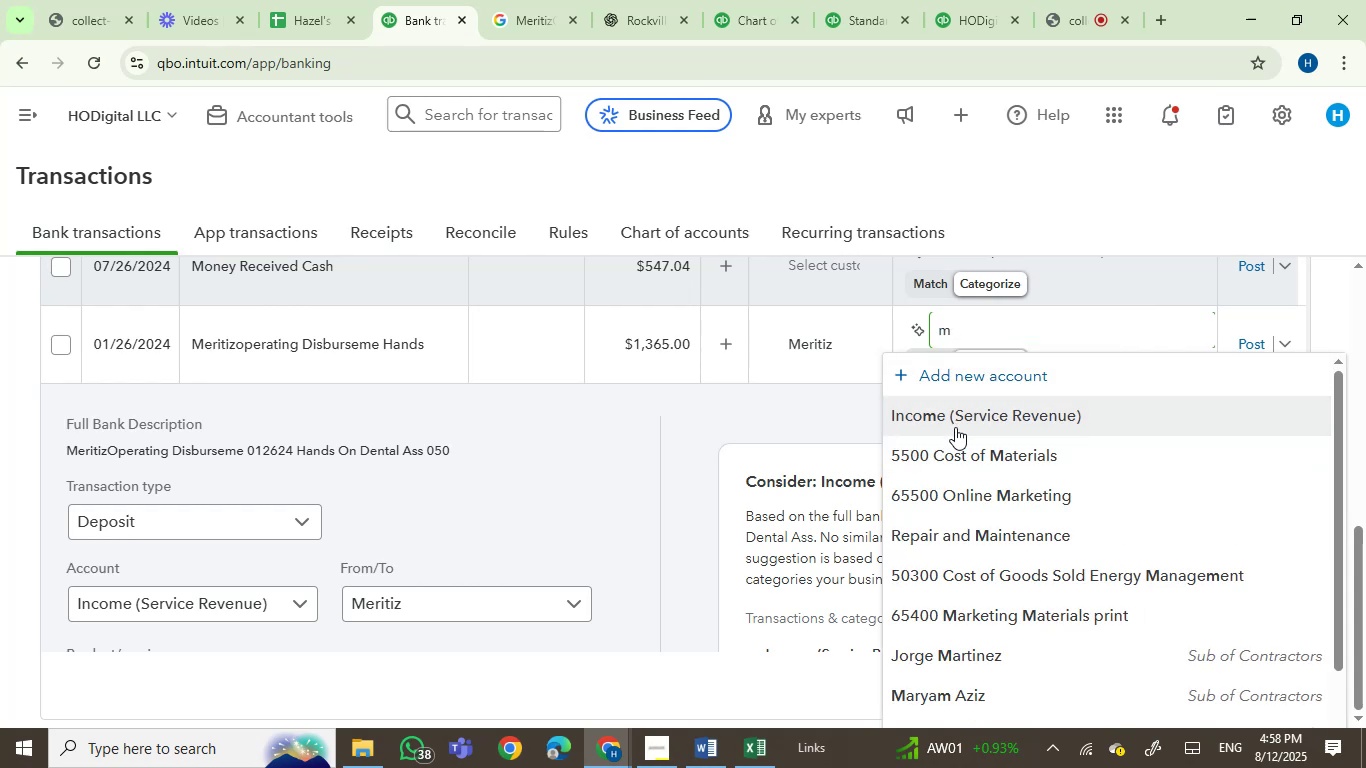 
key(Control+V)
 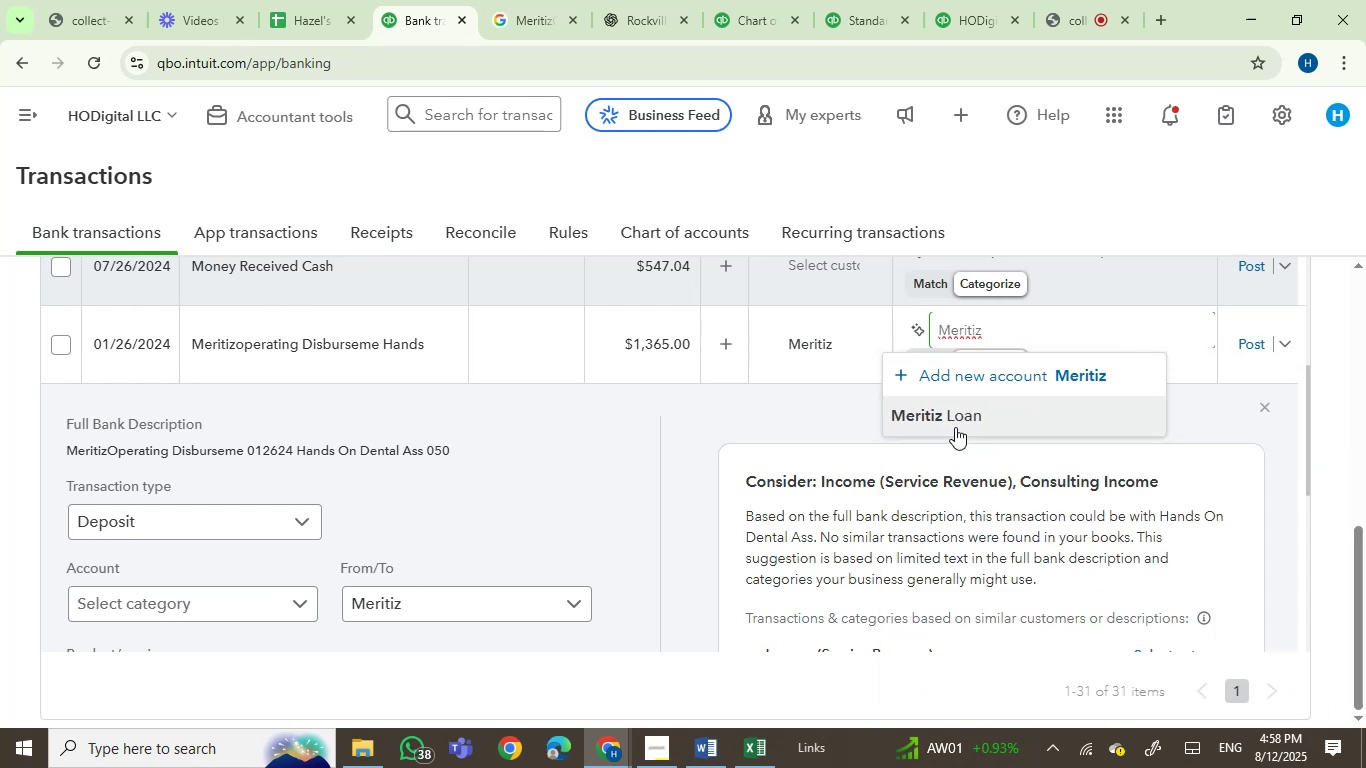 
left_click([955, 425])
 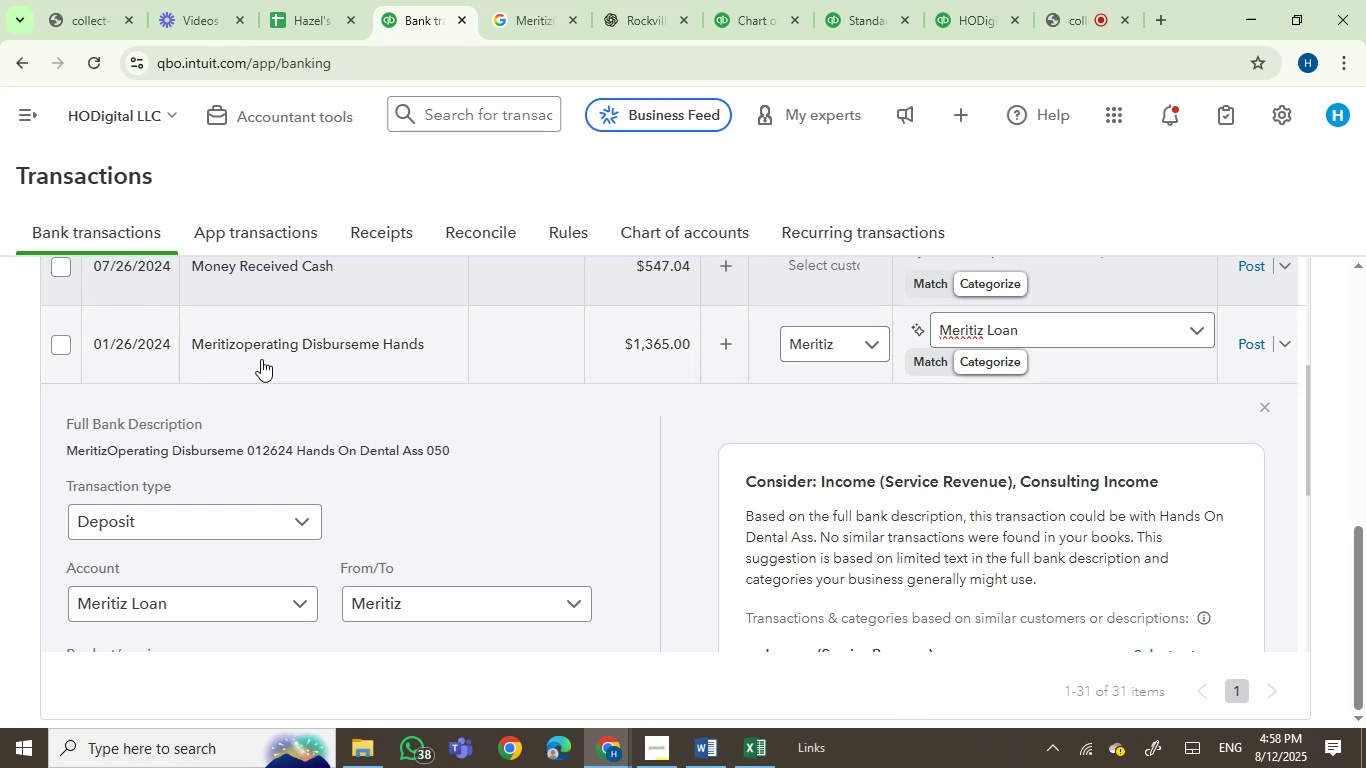 
double_click([267, 343])
 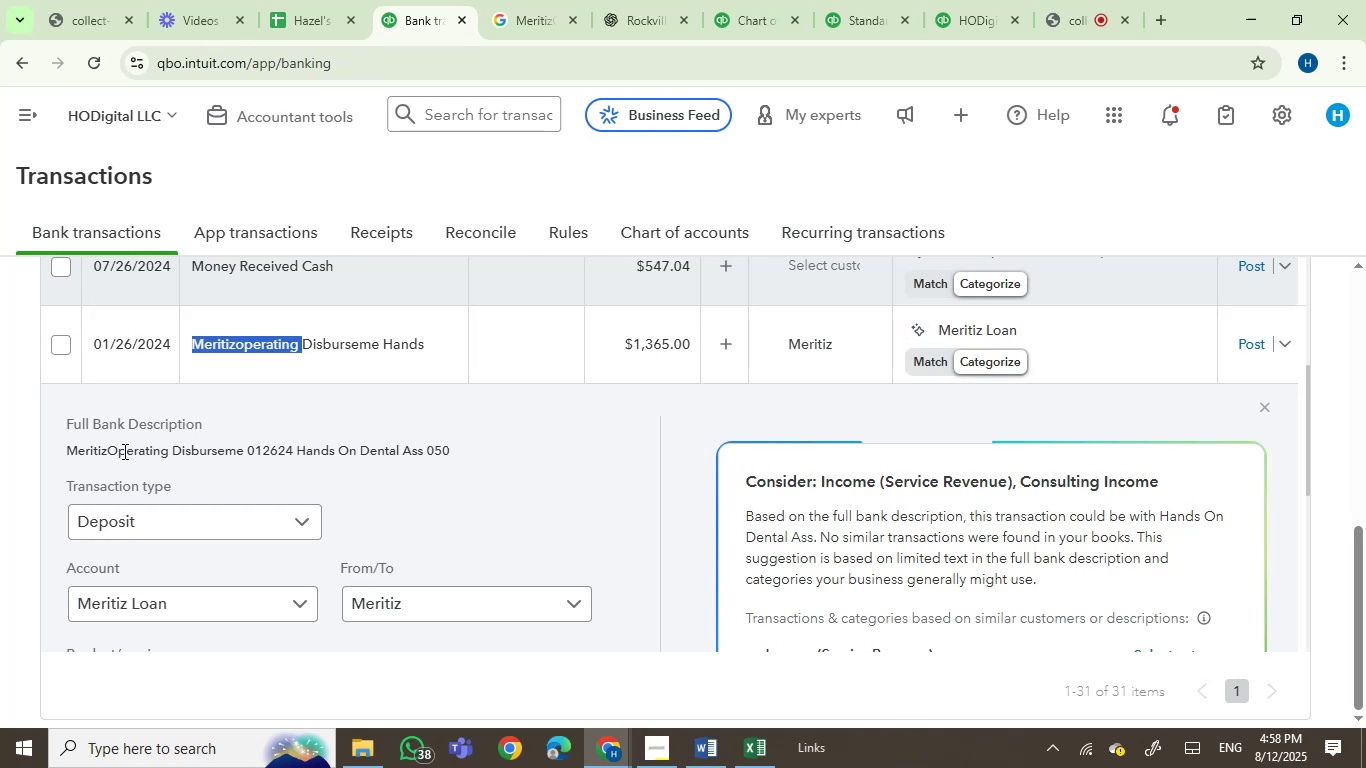 
left_click([87, 444])
 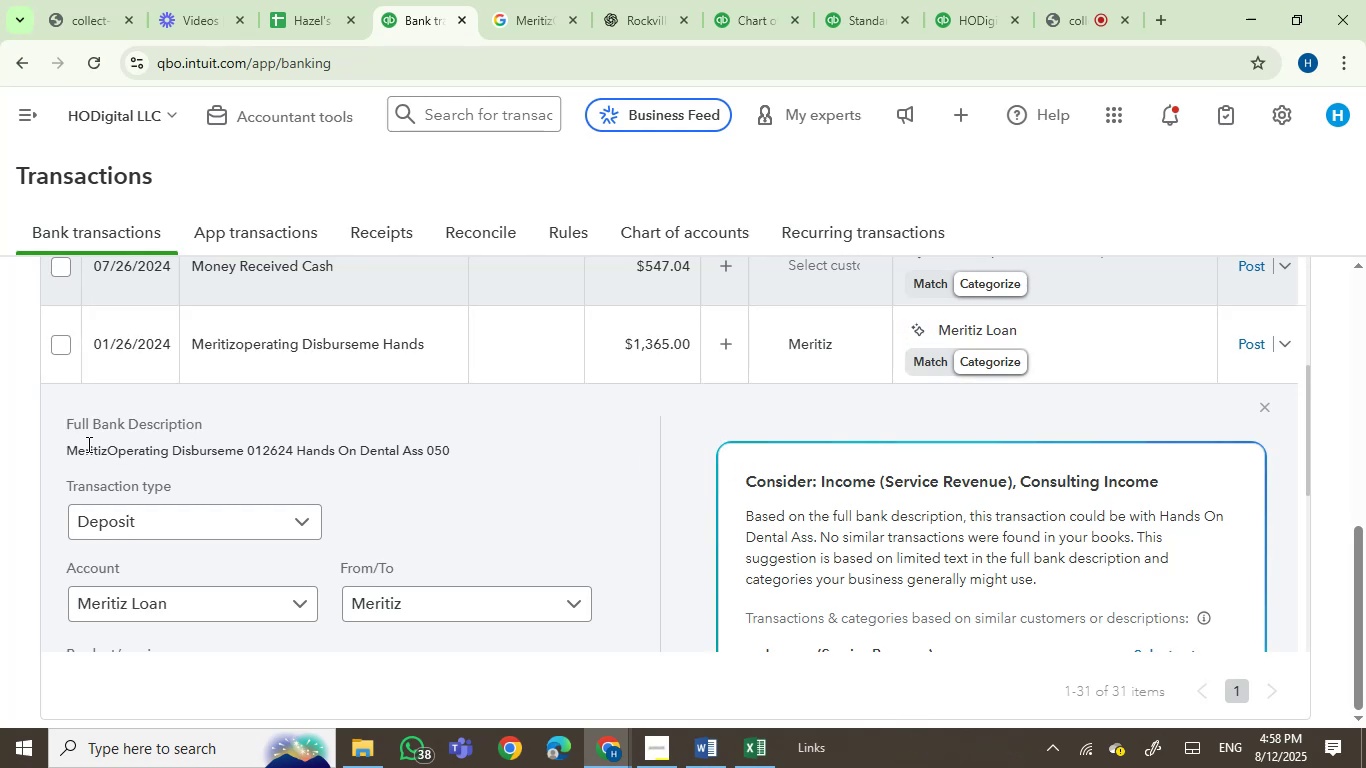 
left_click_drag(start_coordinate=[87, 444], to_coordinate=[178, 459])
 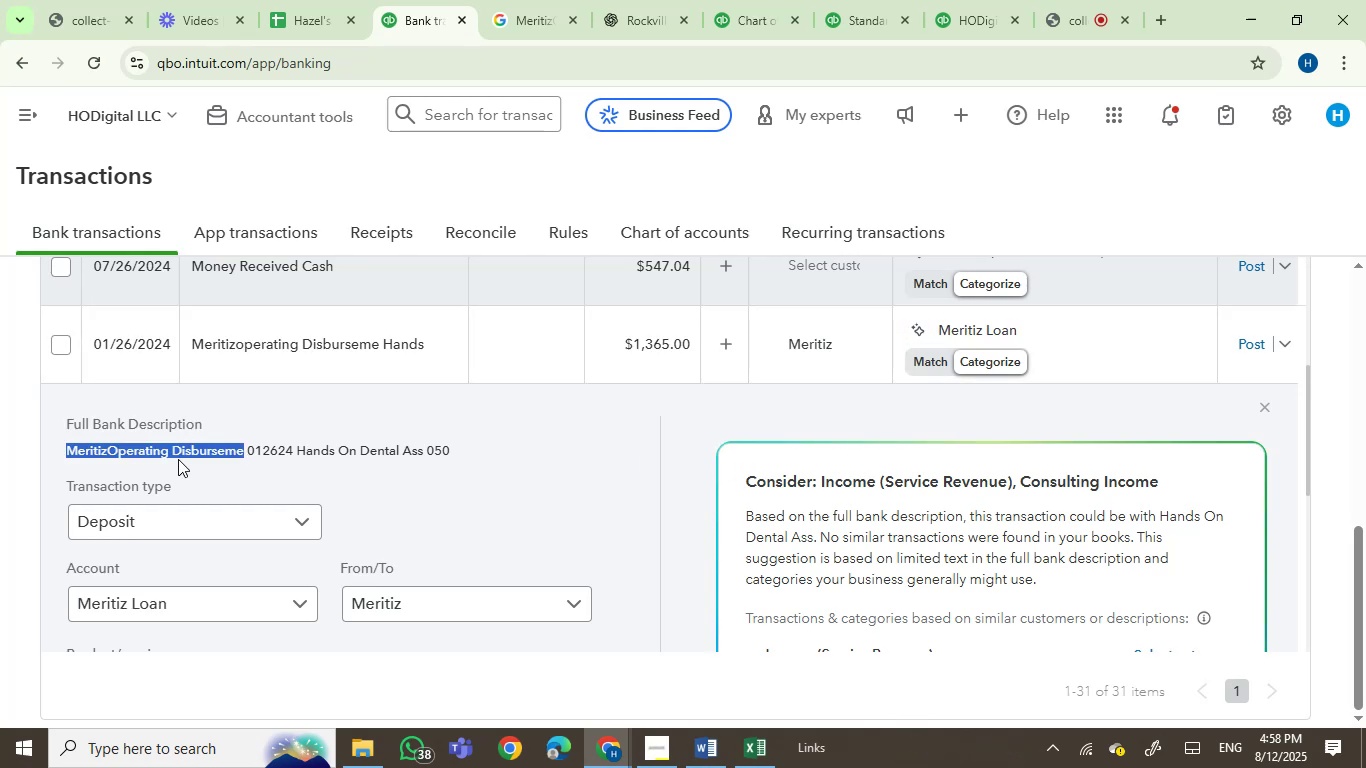 
key(Control+C)
 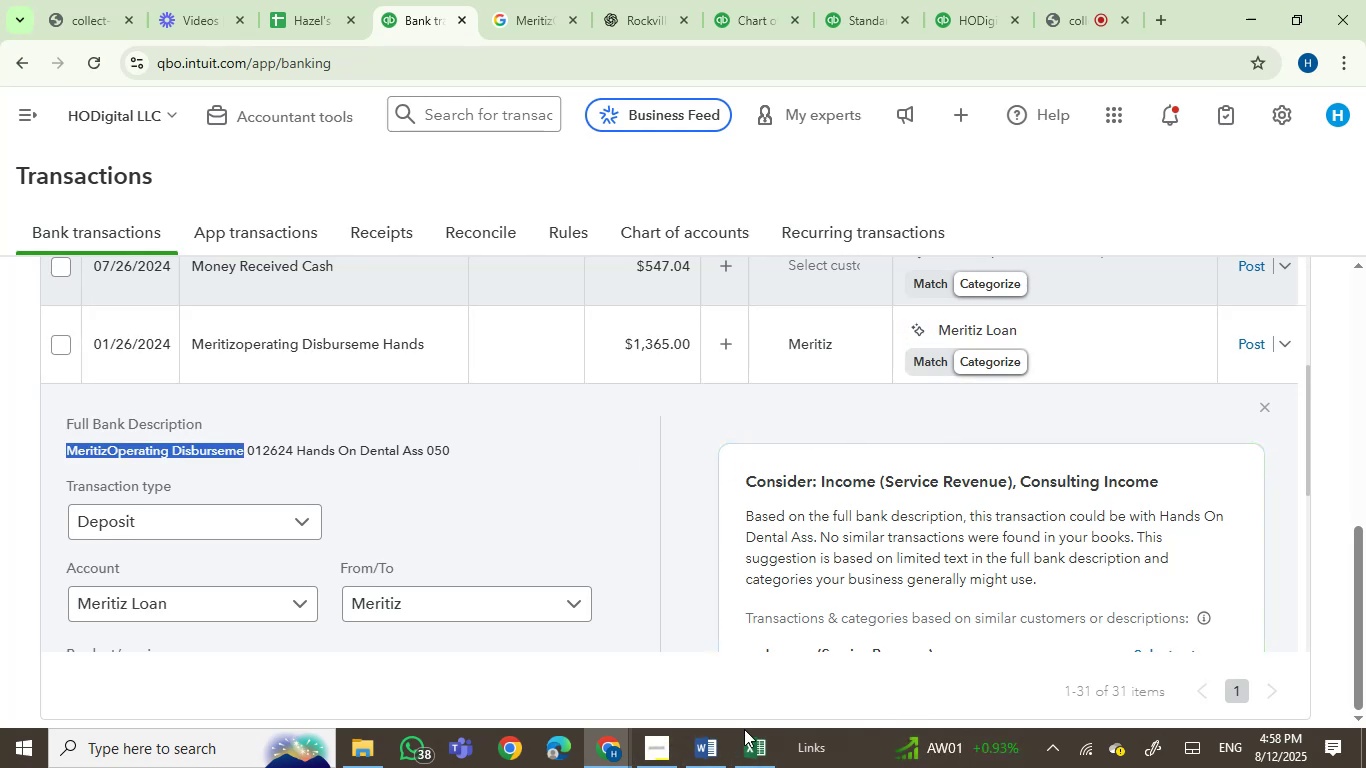 
left_click([700, 740])
 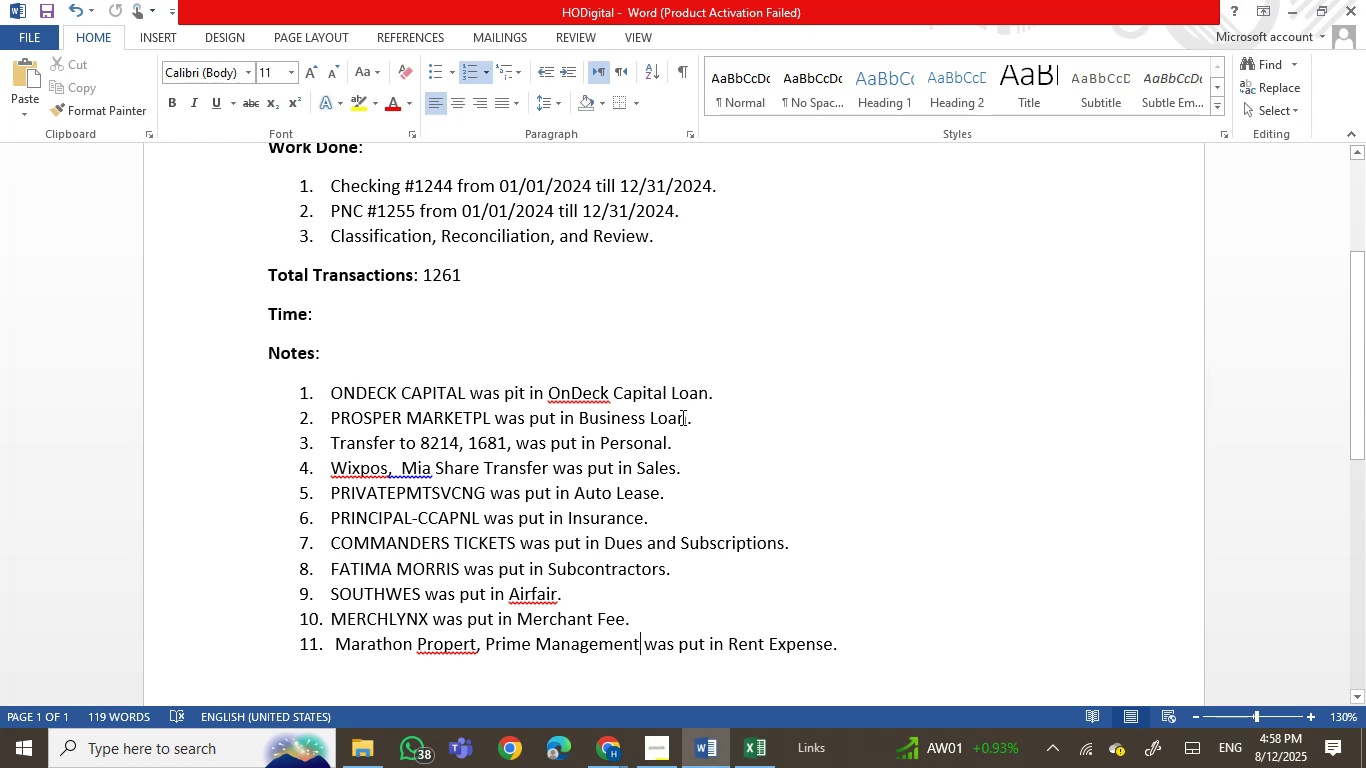 
left_click([693, 416])
 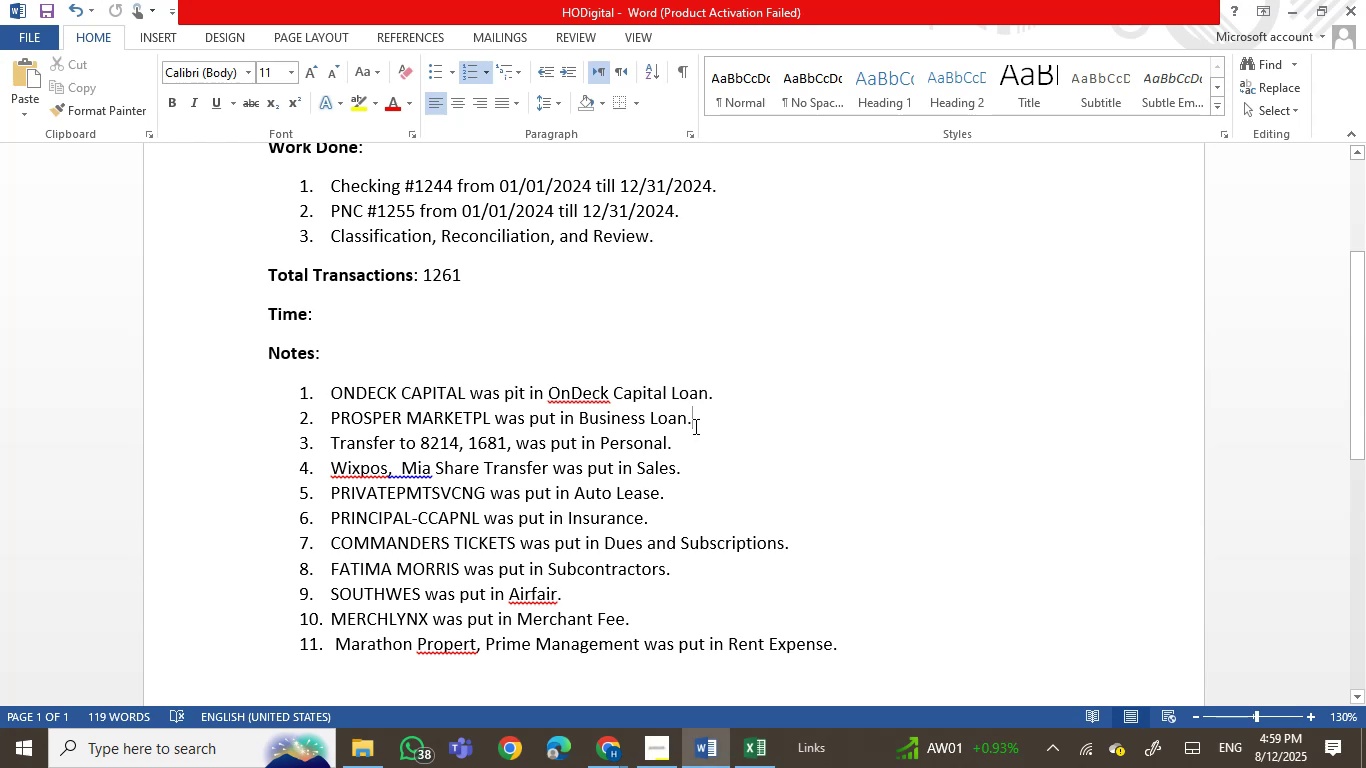 
left_click([715, 401])
 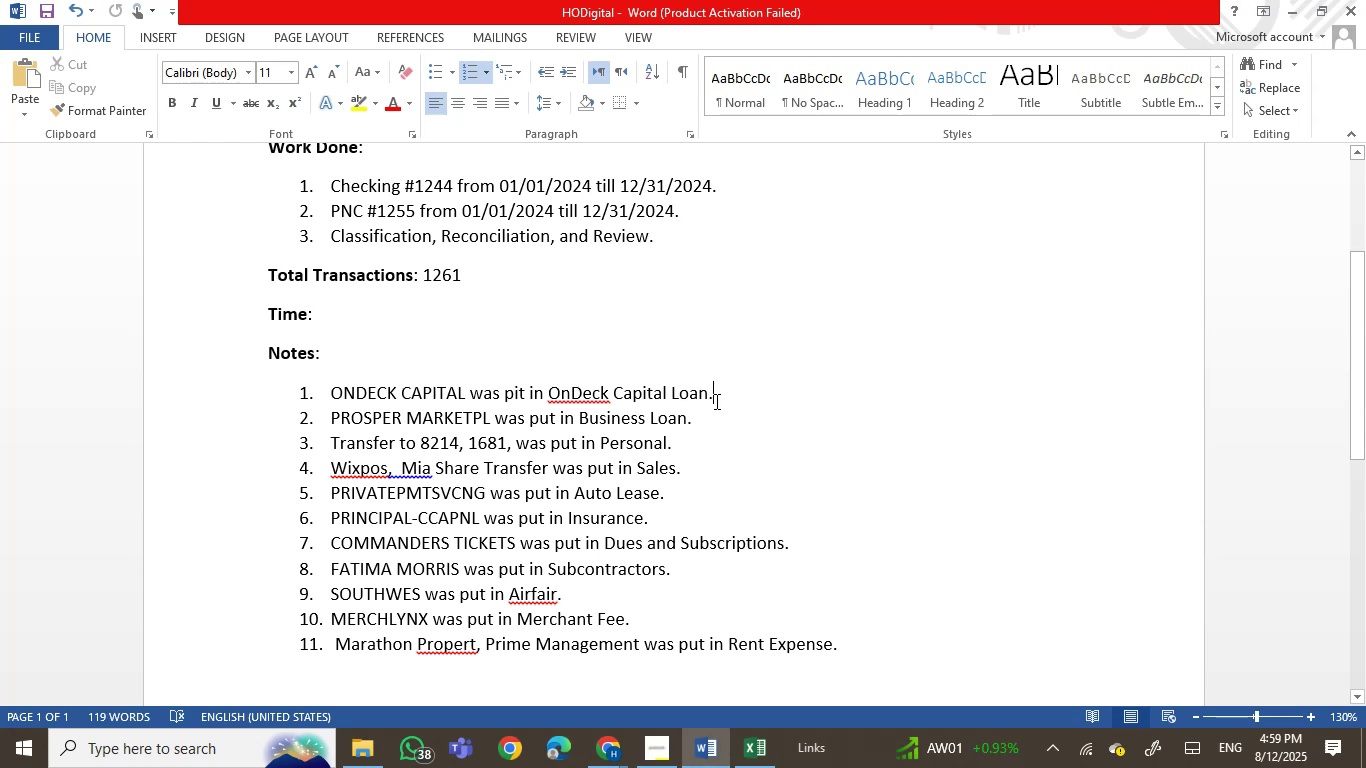 
key(Enter)
 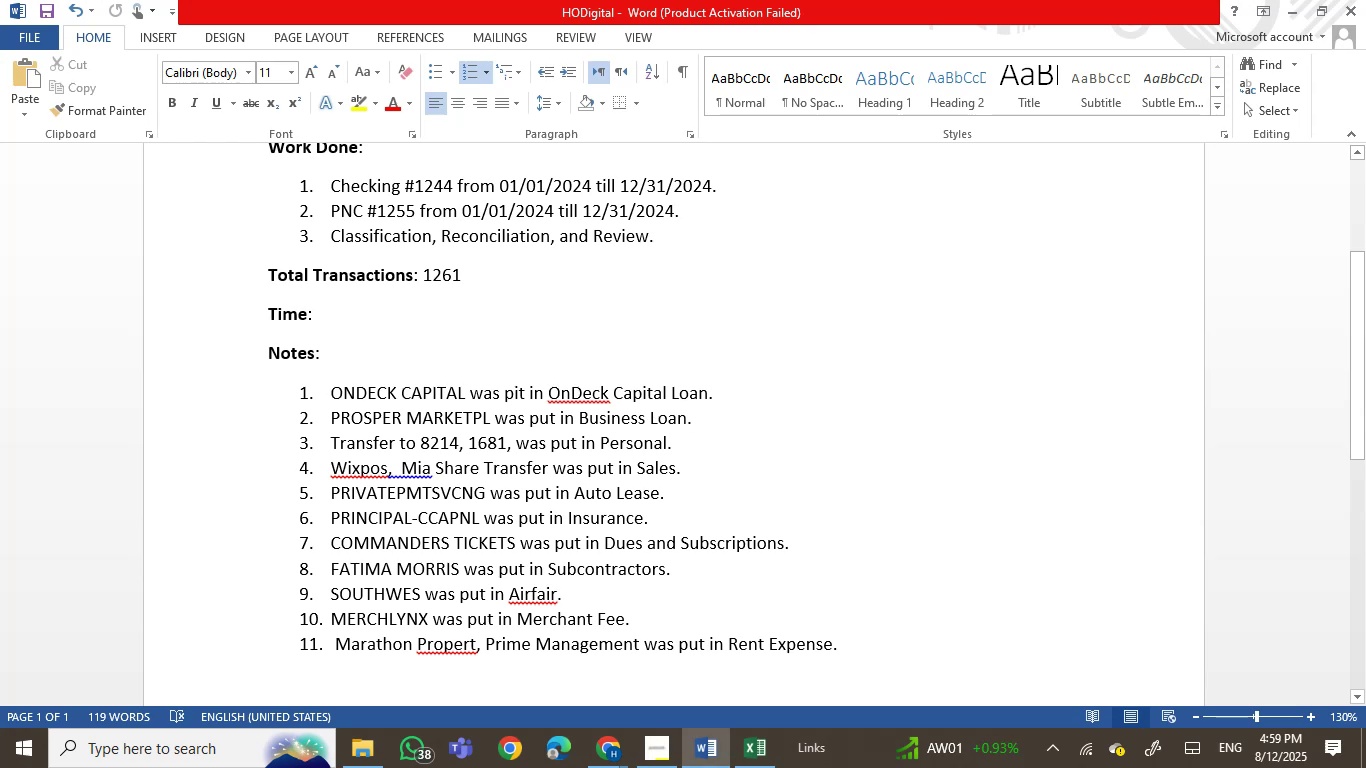 
key(Control+V)
 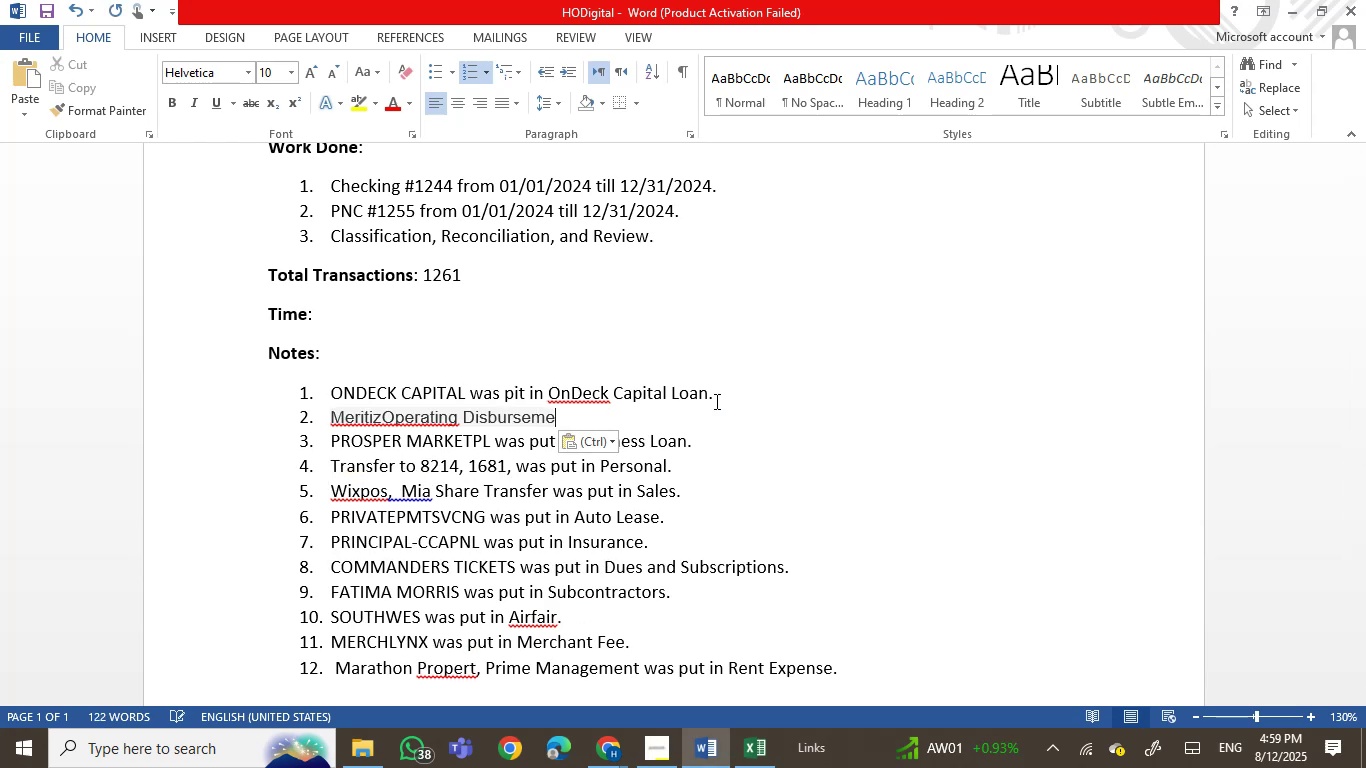 
hold_key(key=ControlLeft, duration=1.28)
 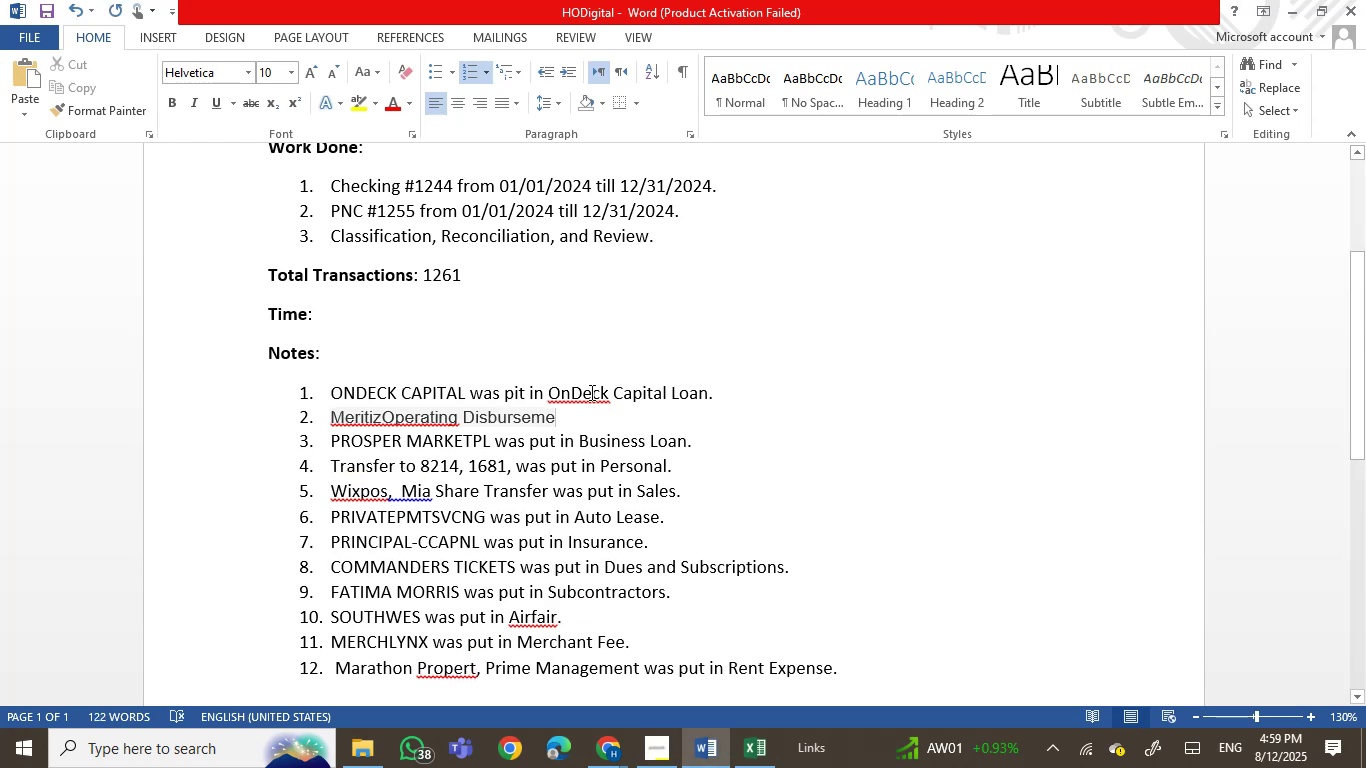 
key(Control+Shift+ShiftLeft)
 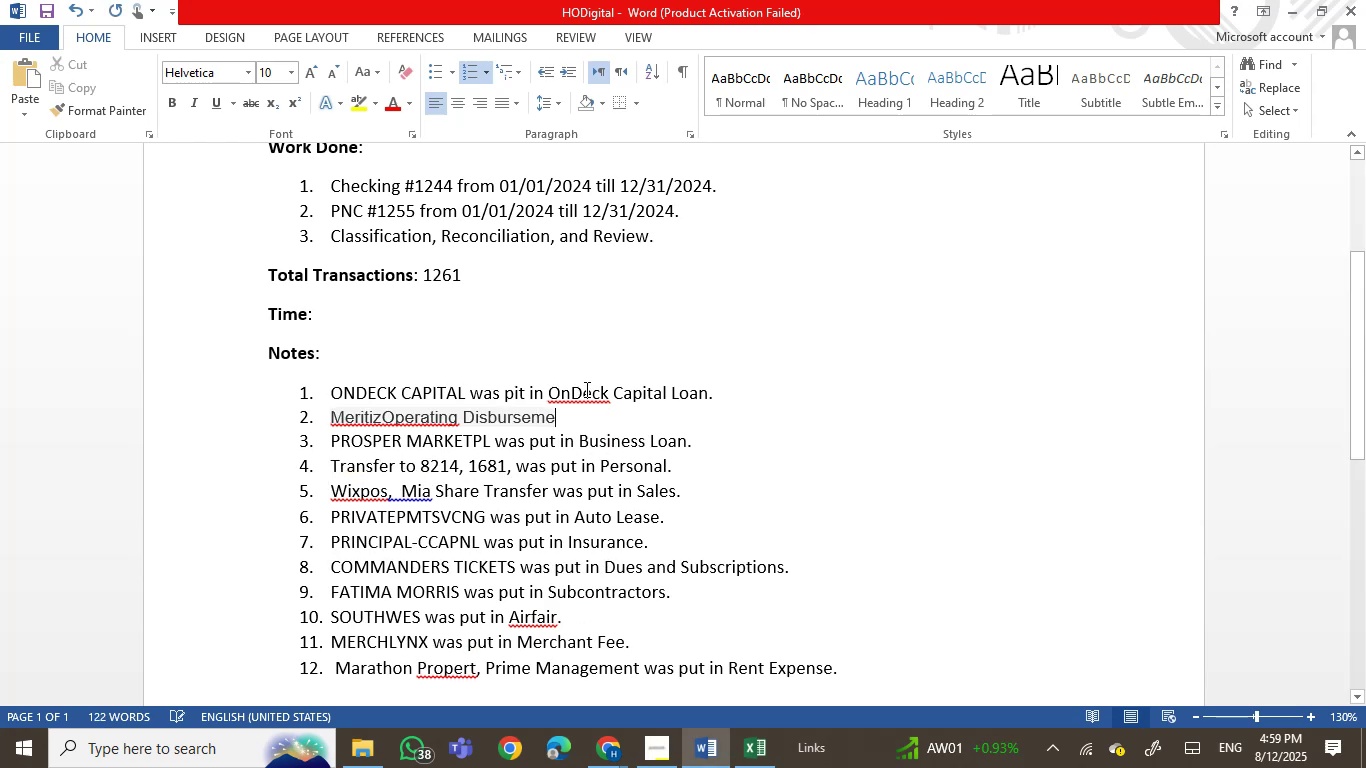 
key(Control+Z)
 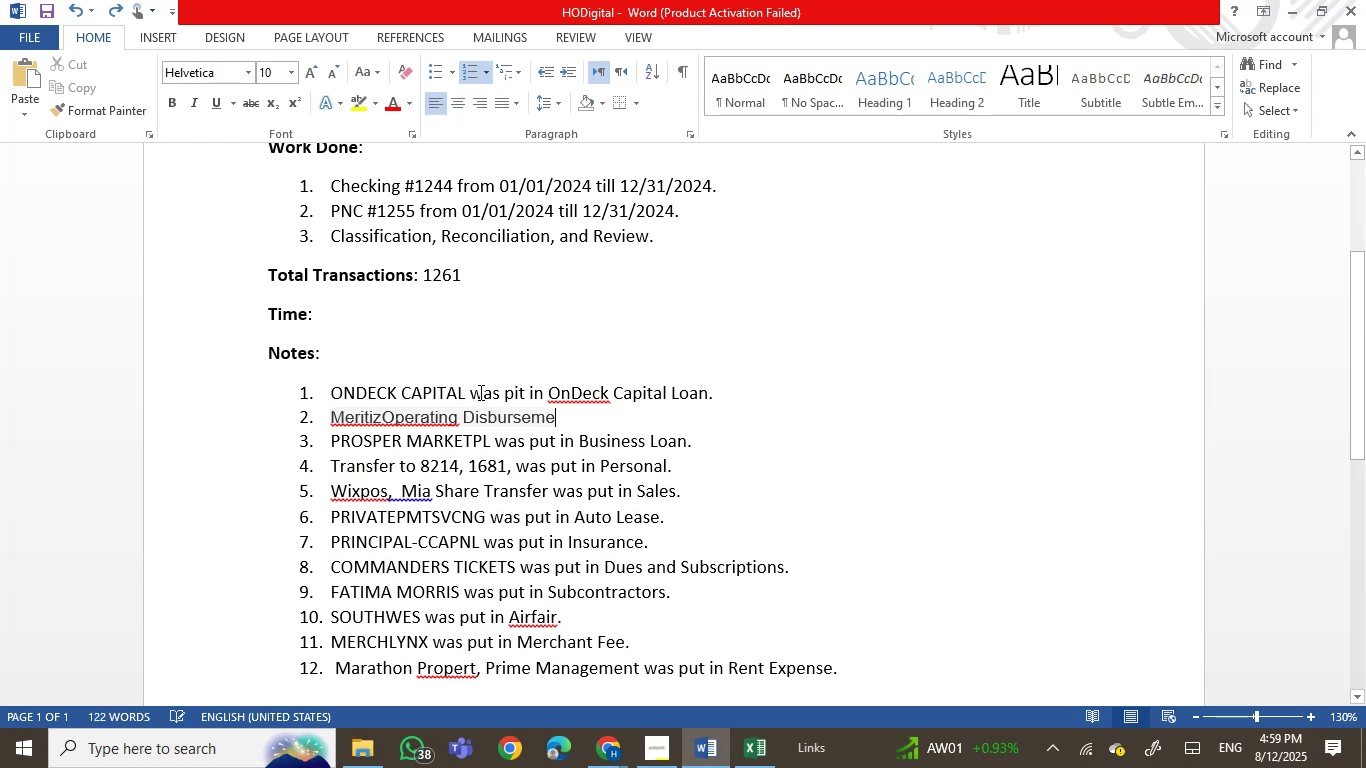 
key(Control+Z)
 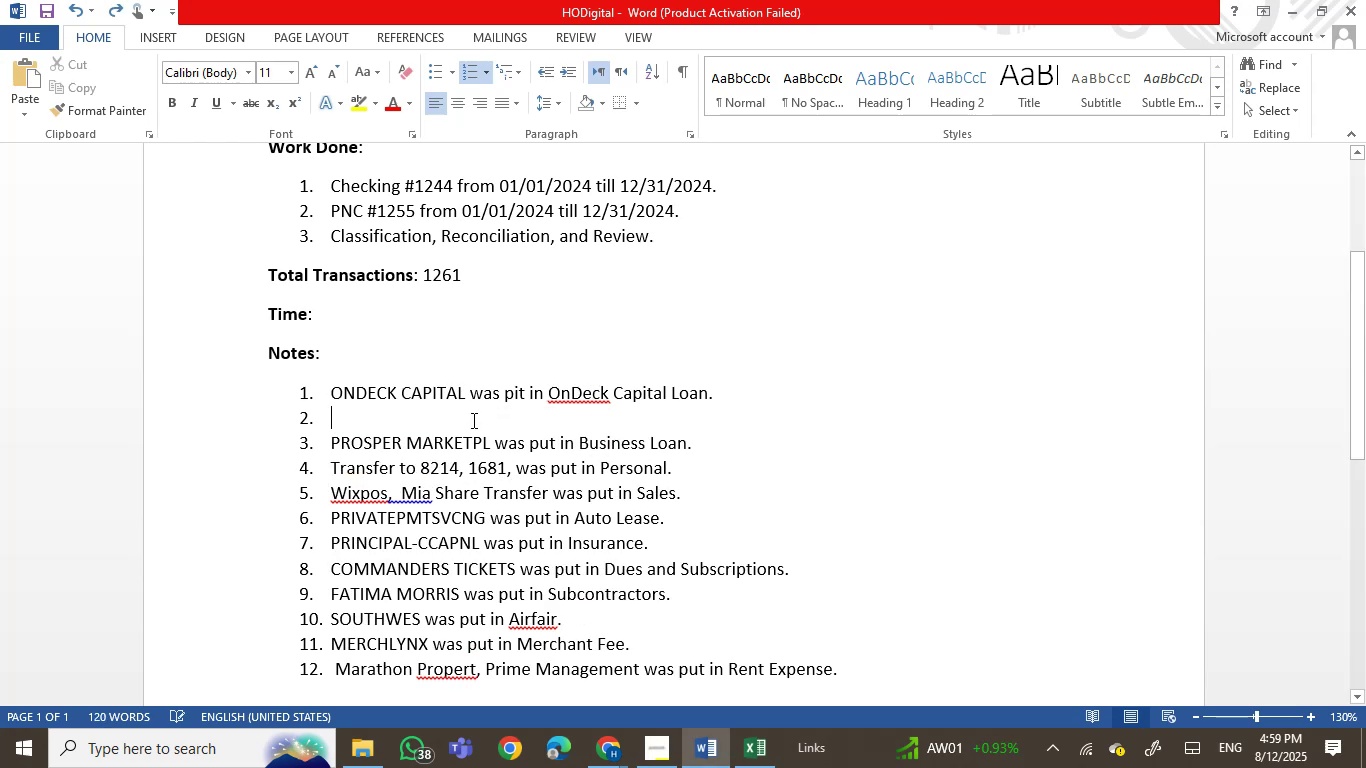 
right_click([472, 420])
 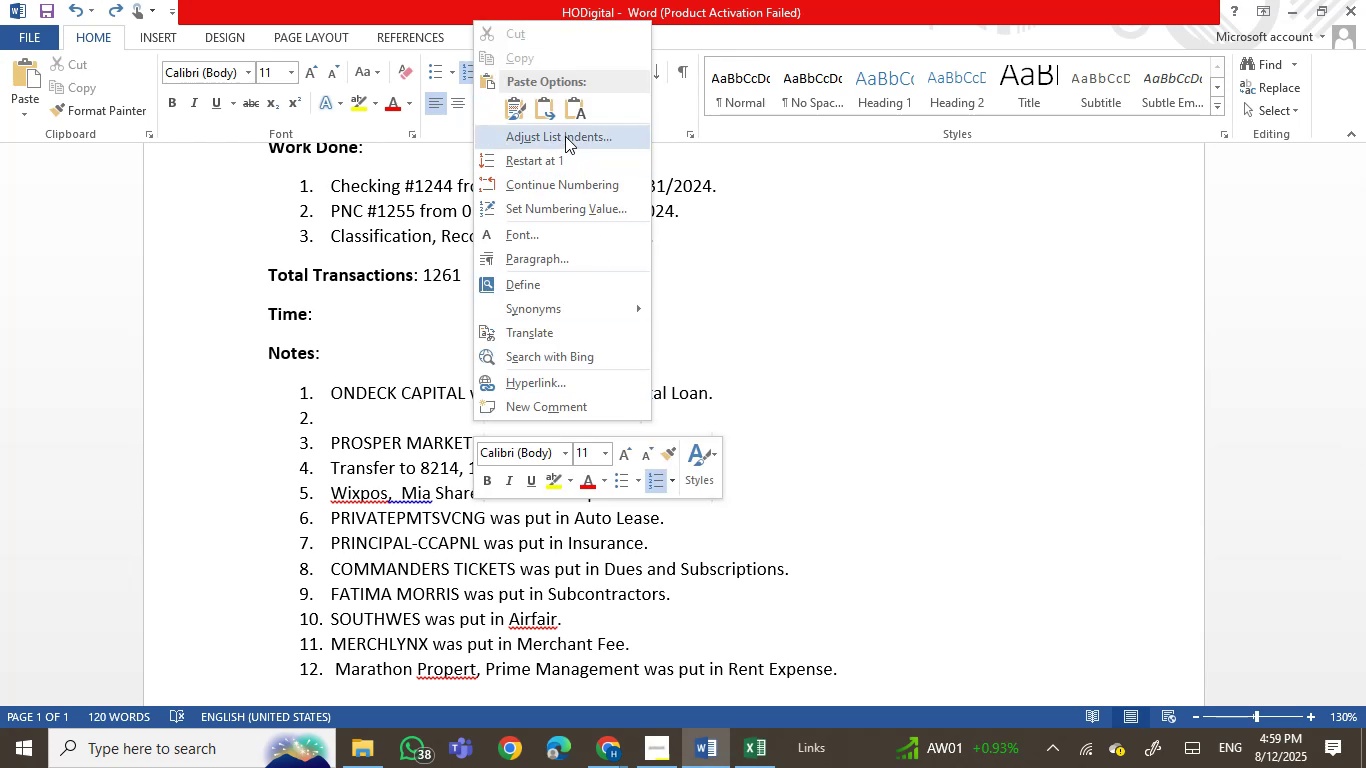 
left_click([571, 117])
 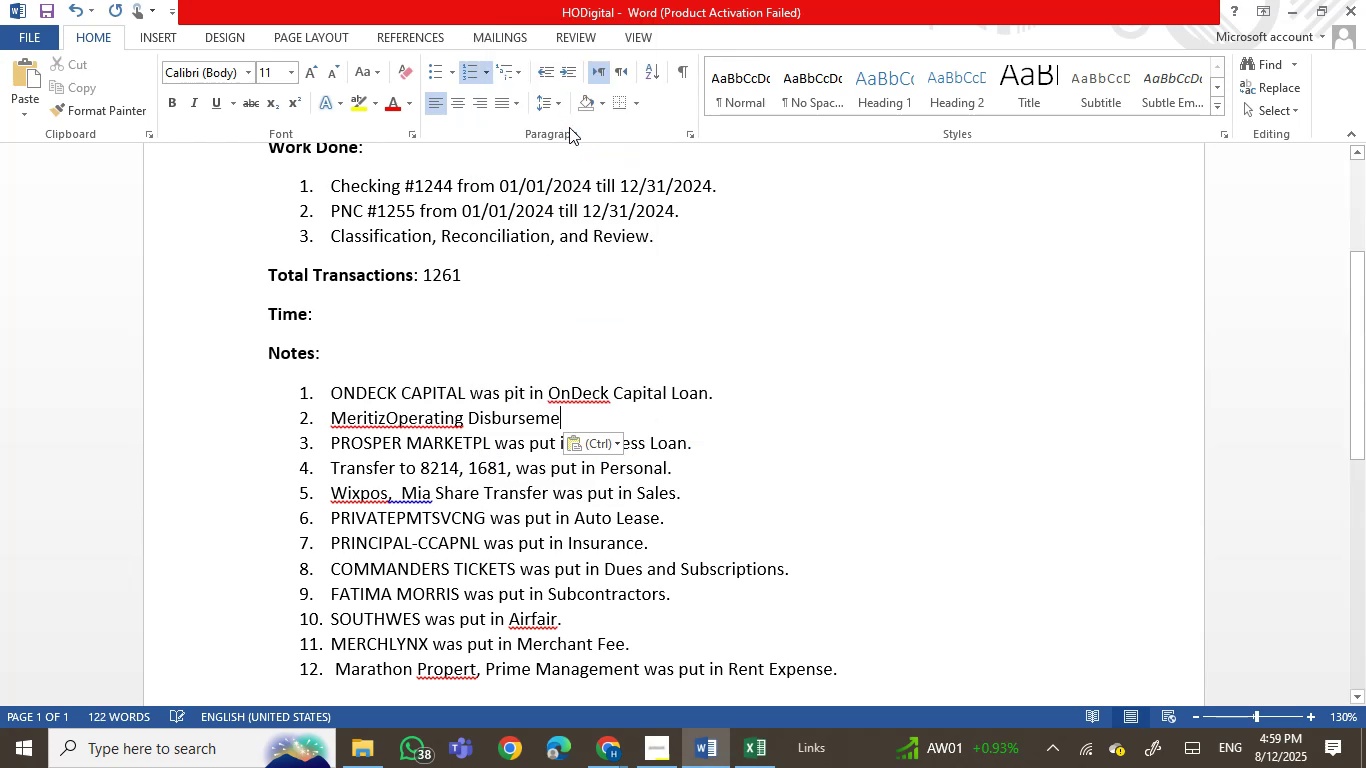 
type( WAS PUT IN )
 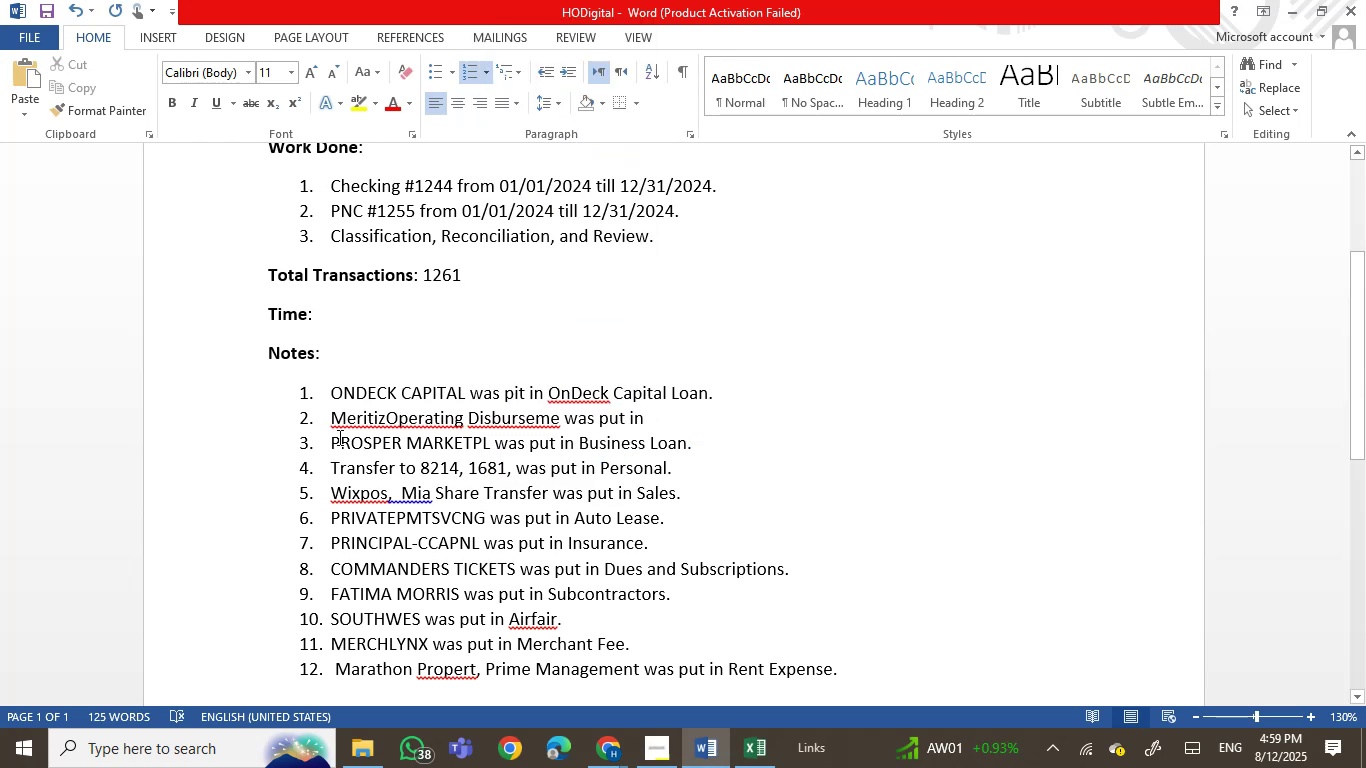 
left_click_drag(start_coordinate=[382, 419], to_coordinate=[334, 422])
 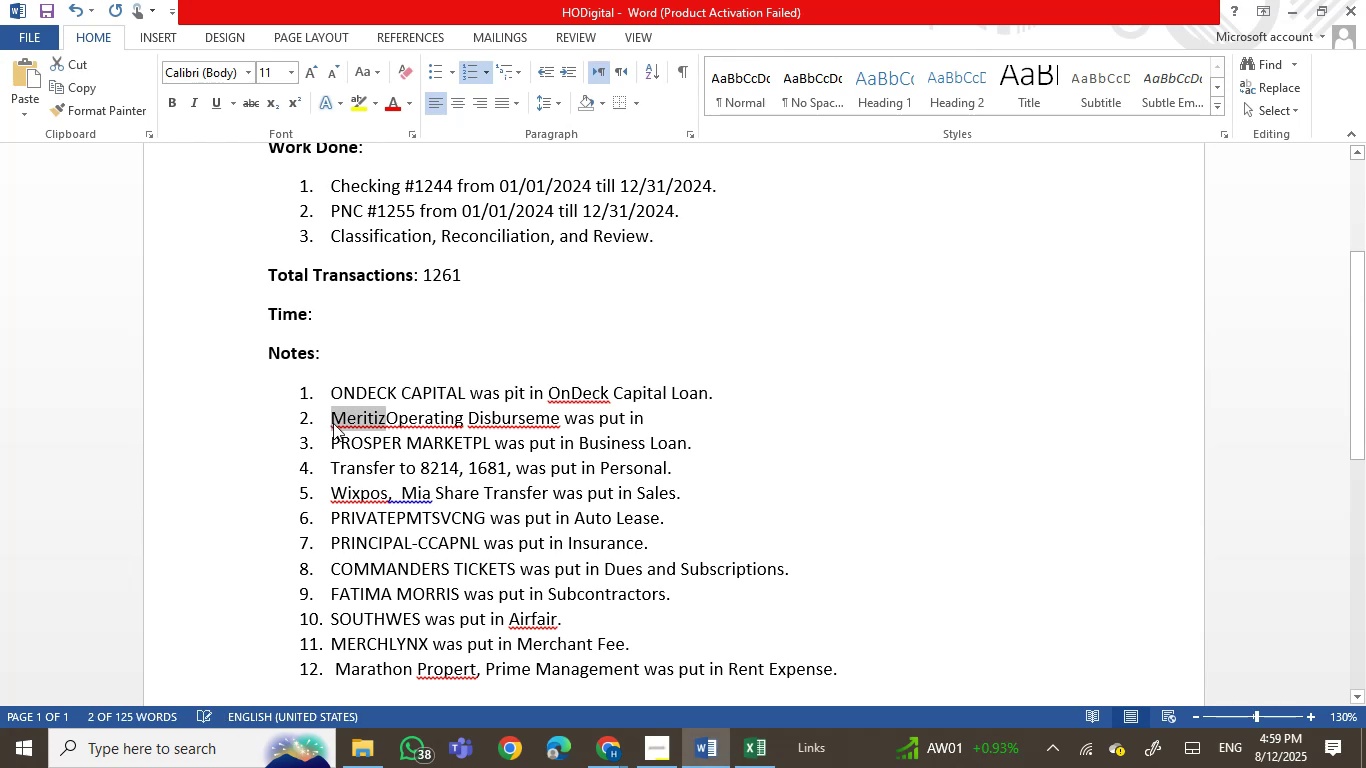 
key(Control+C)
 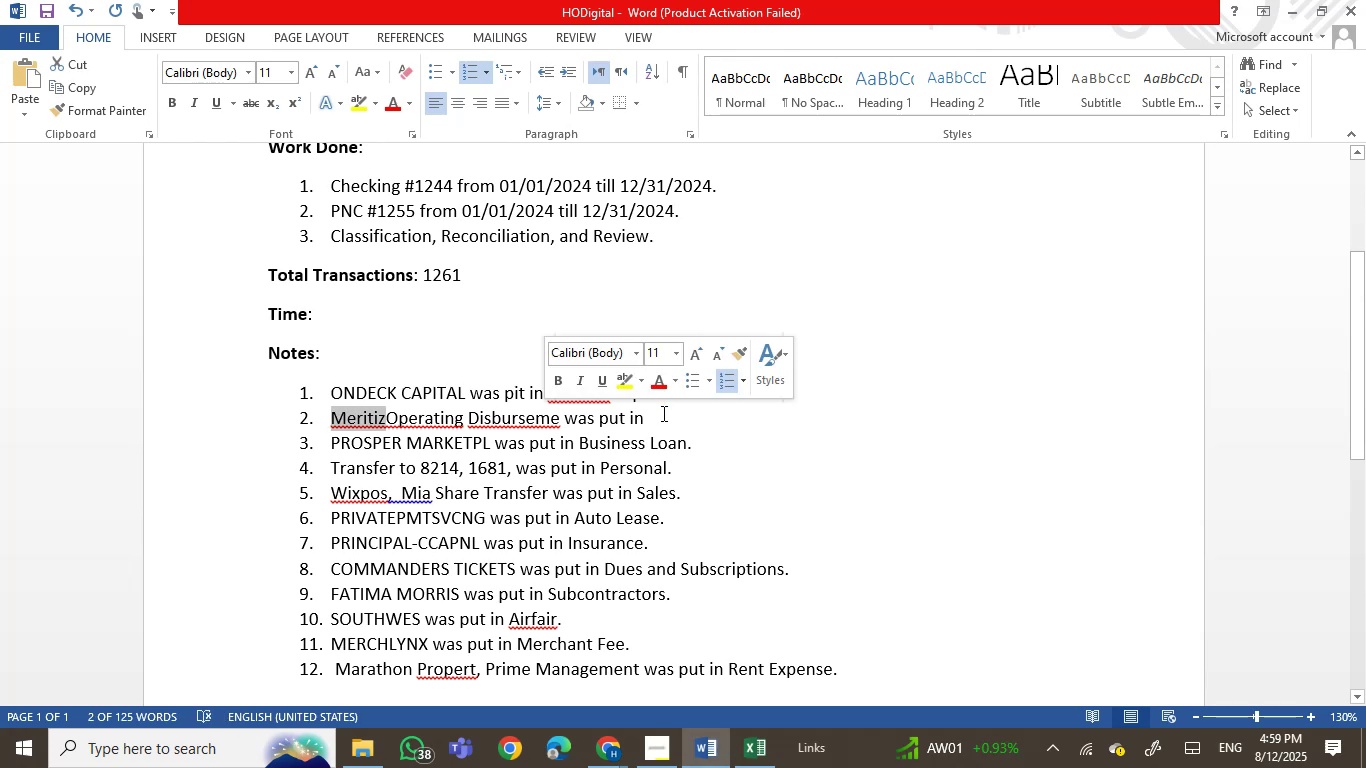 
left_click([662, 419])
 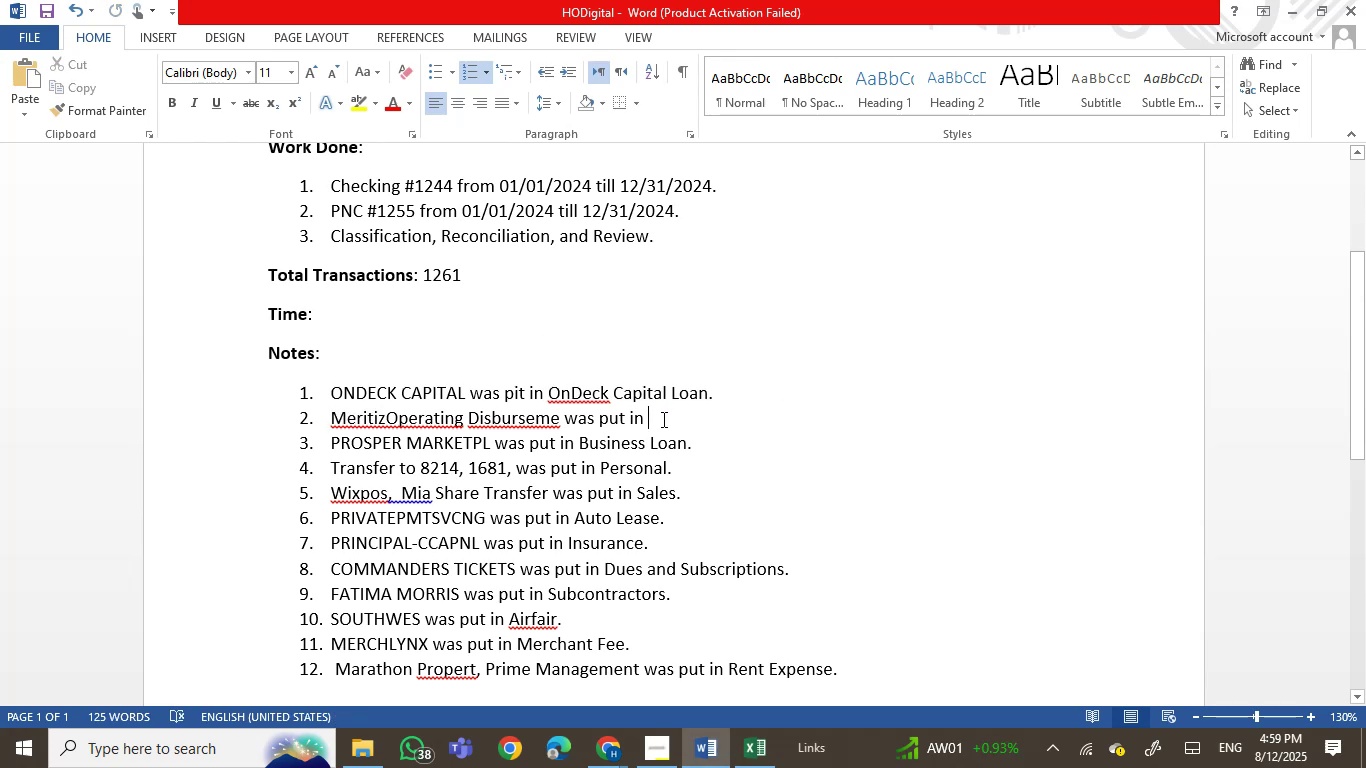 
key(Control+V)
 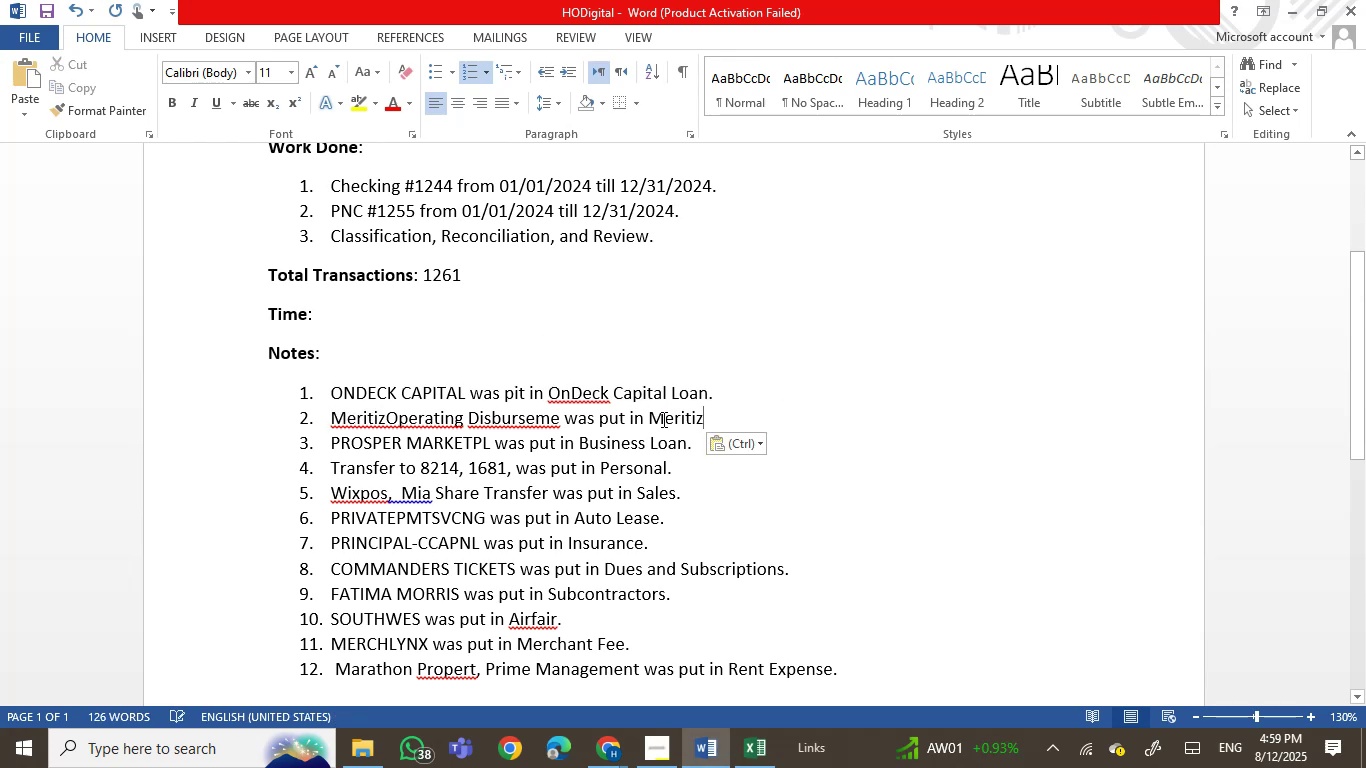 
type( Loan.)
 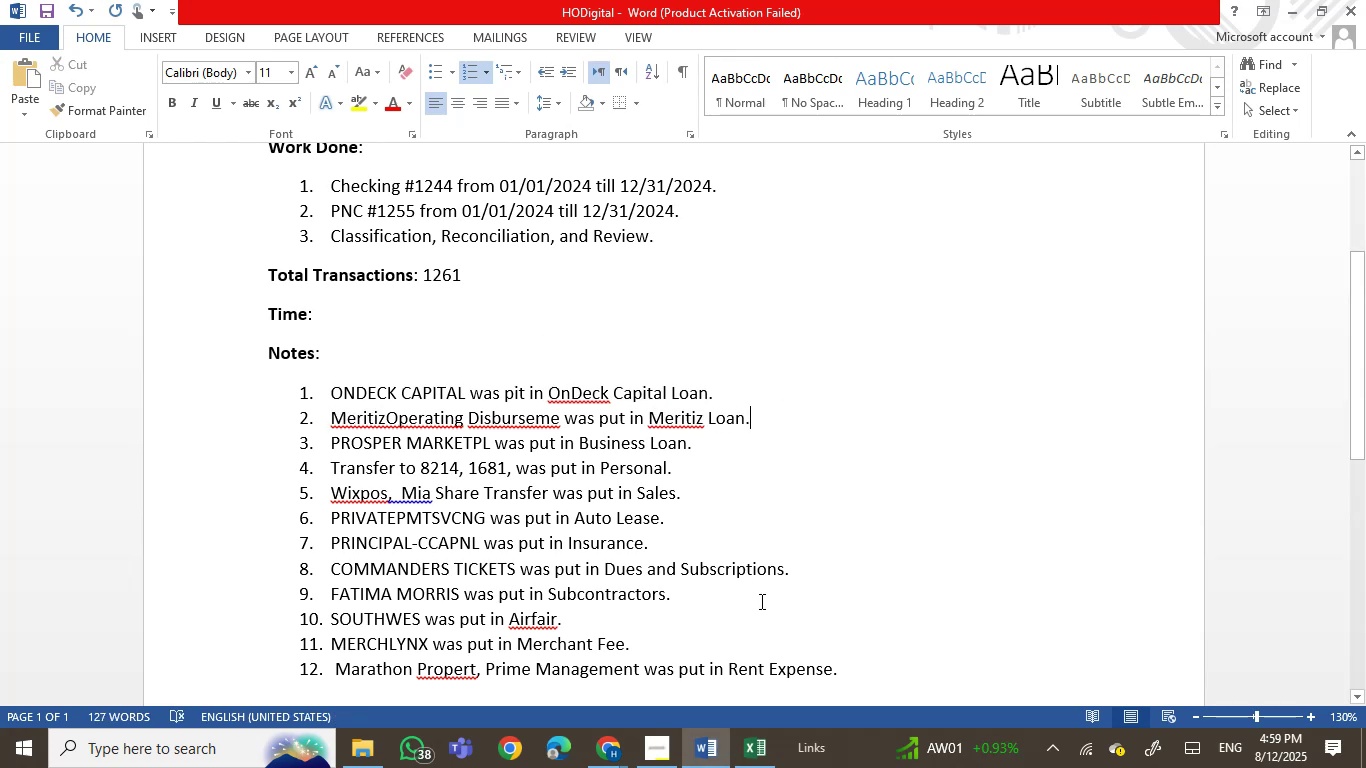 
left_click([700, 767])
 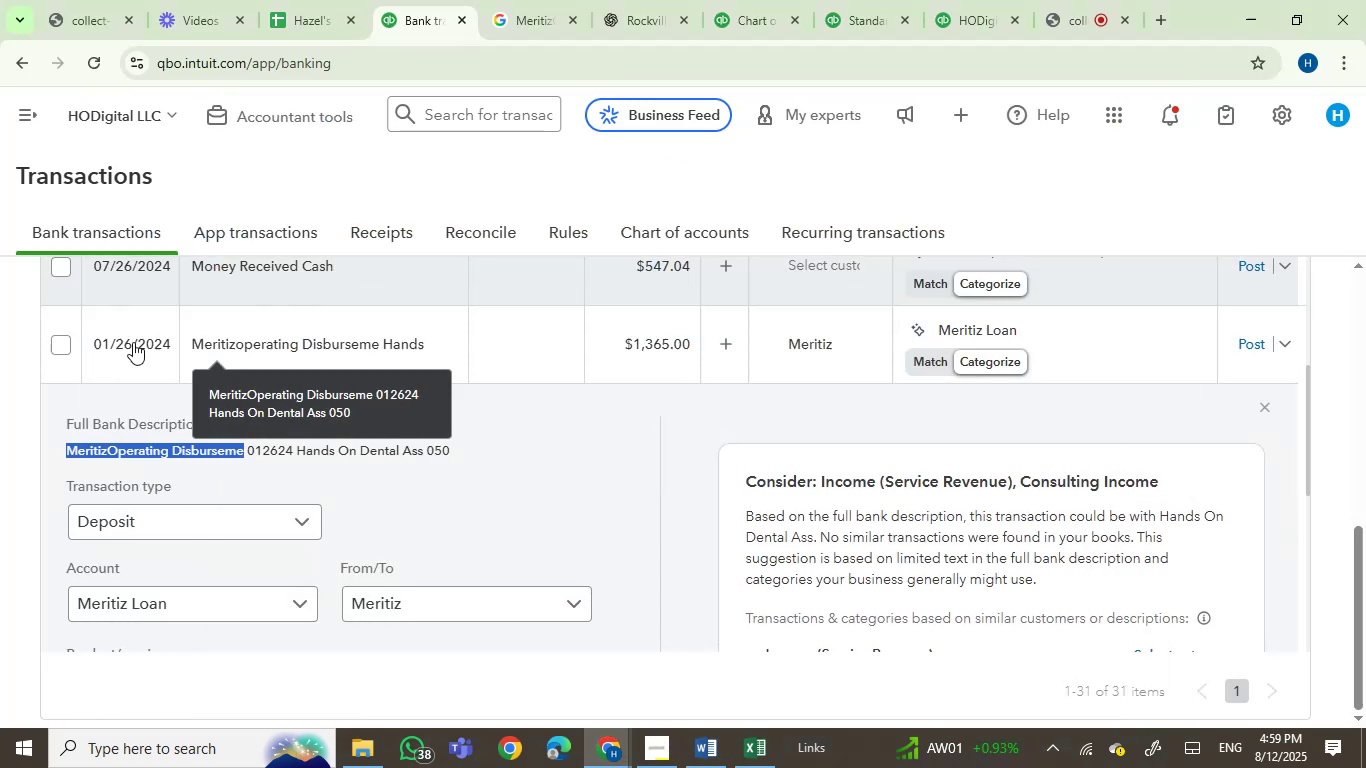 
left_click([66, 339])
 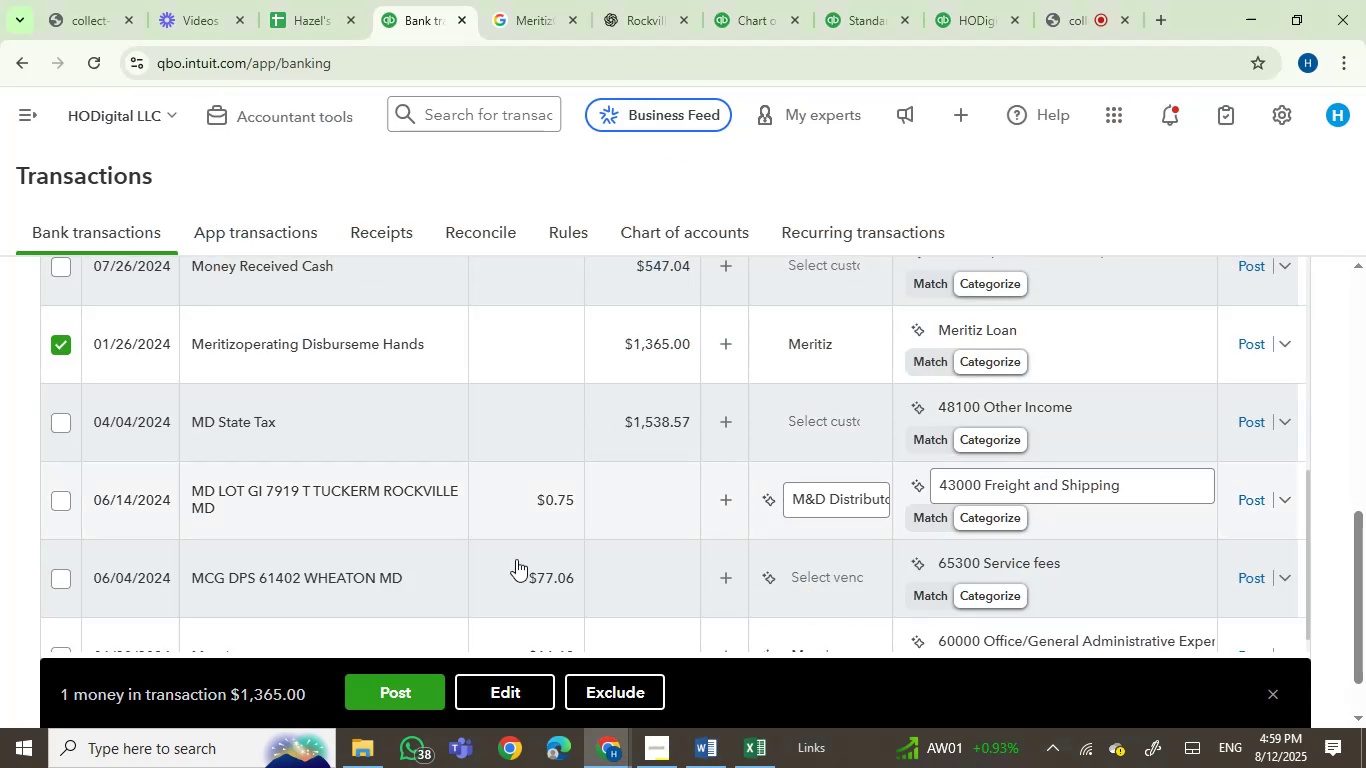 
left_click([388, 688])
 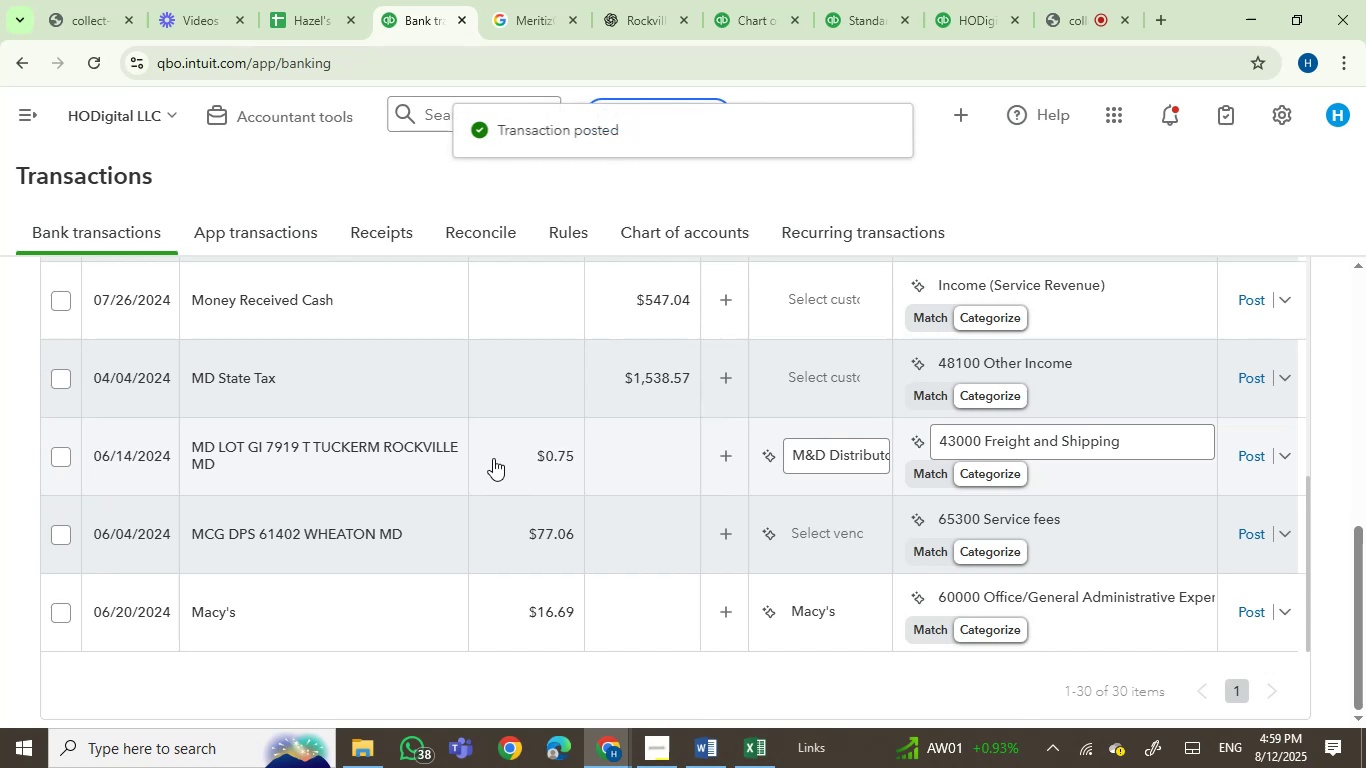 
left_click([394, 385])
 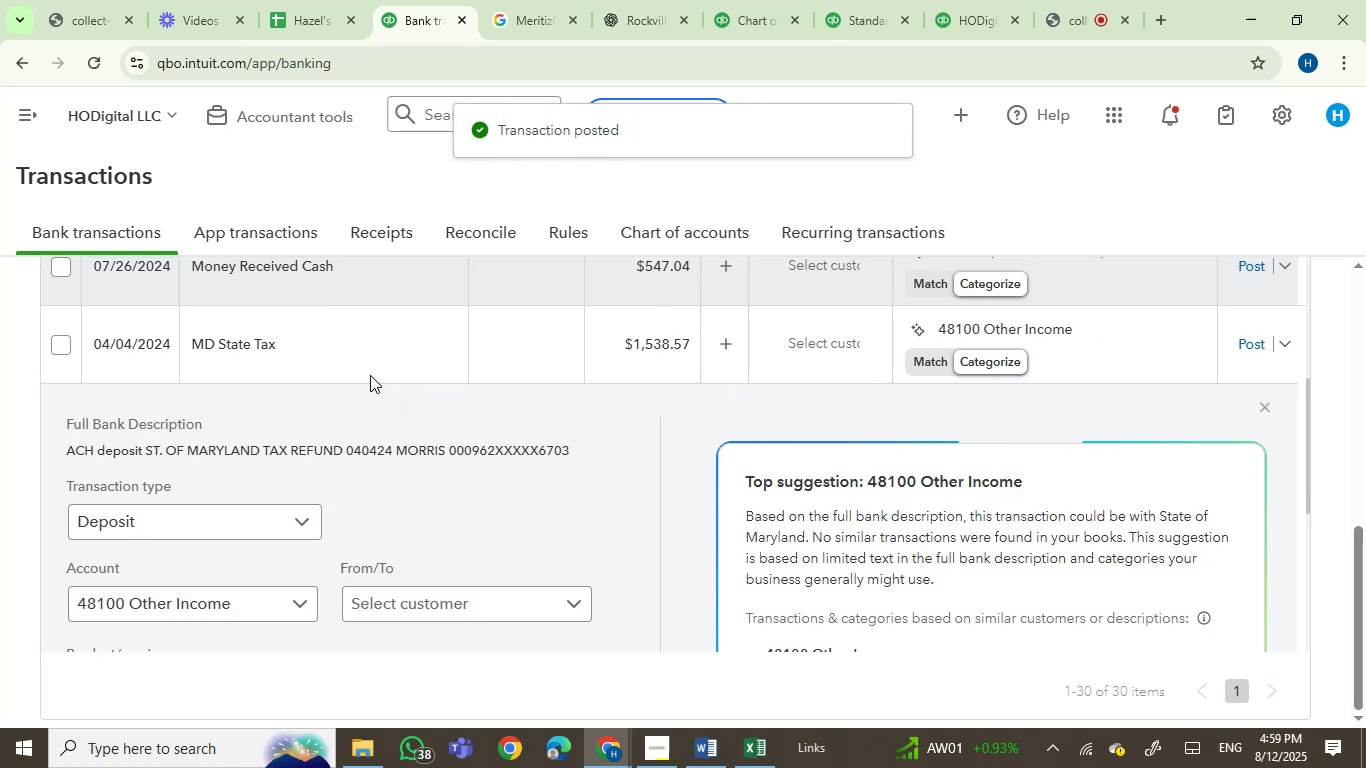 
left_click([379, 346])
 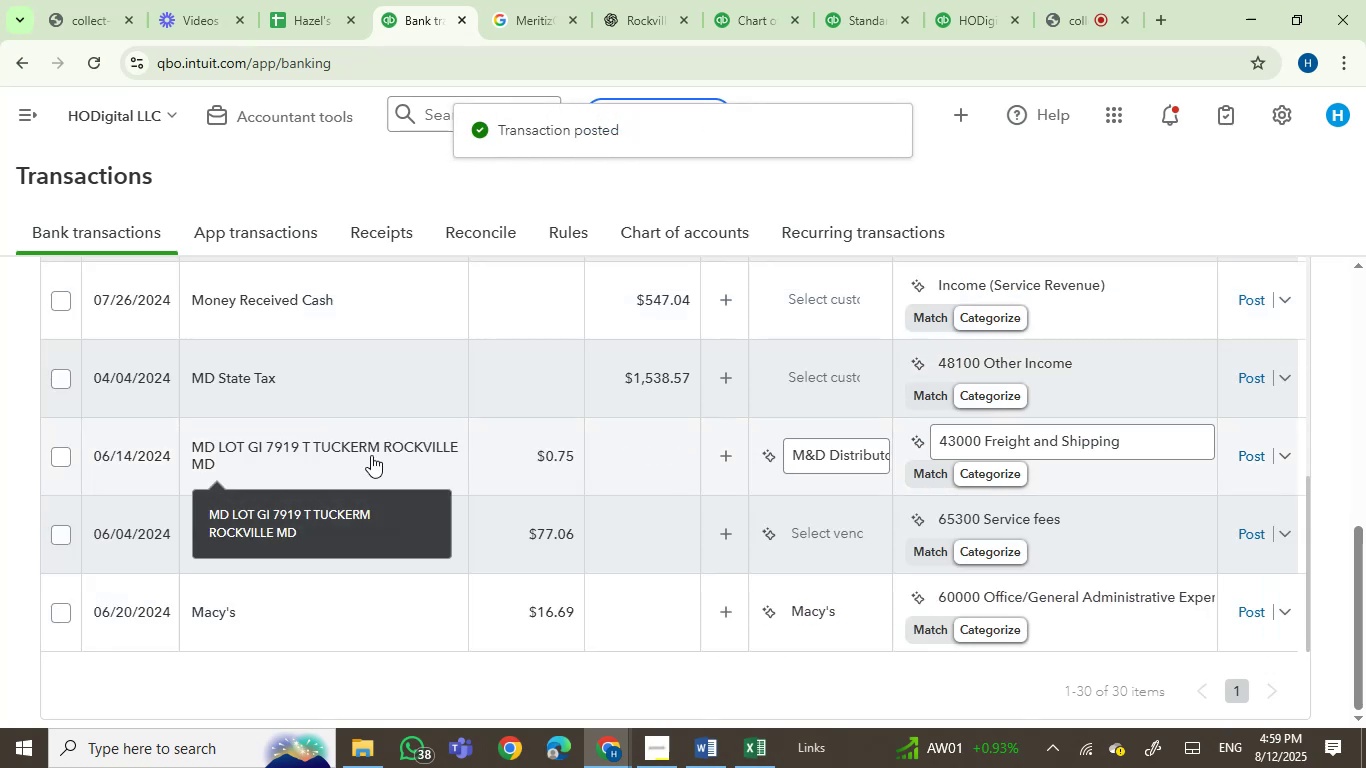 
scroll: coordinate [368, 448], scroll_direction: up, amount: 1.0
 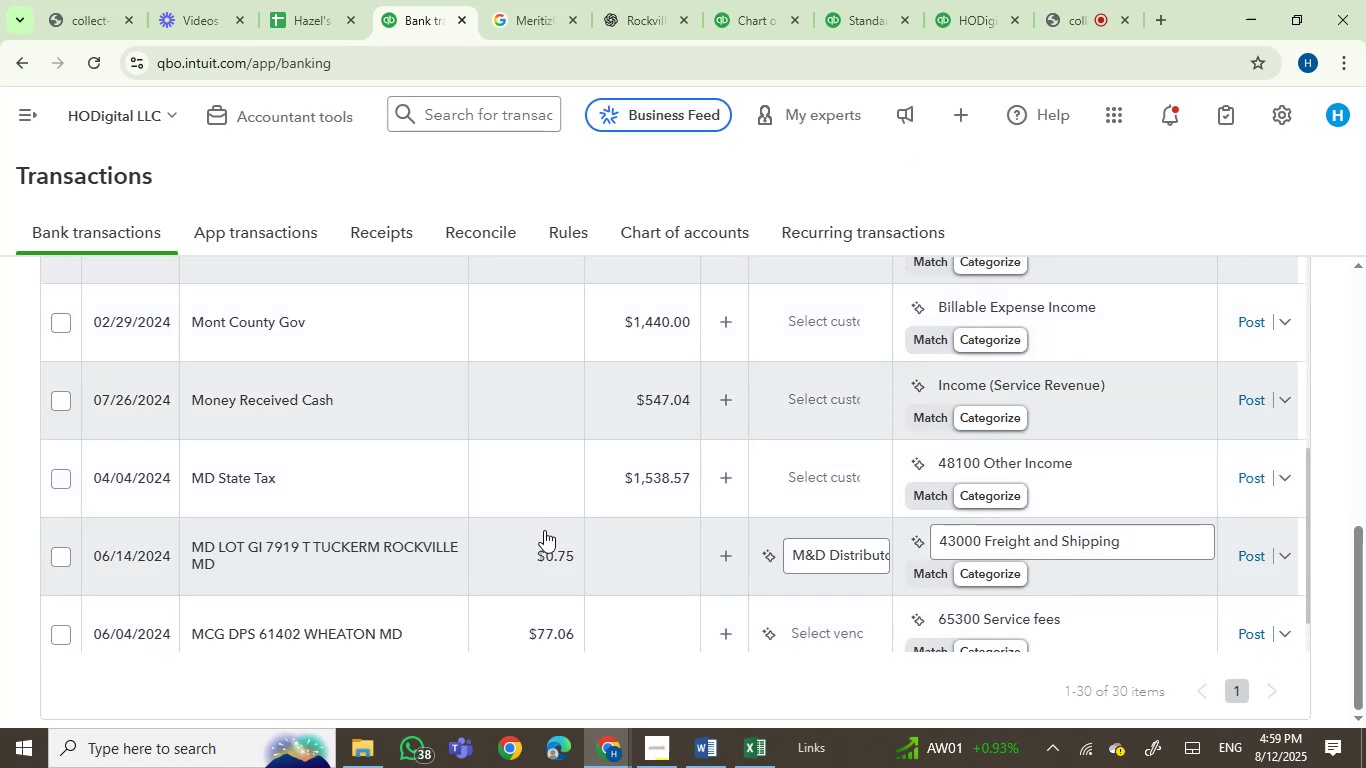 
left_click([237, 539])
 